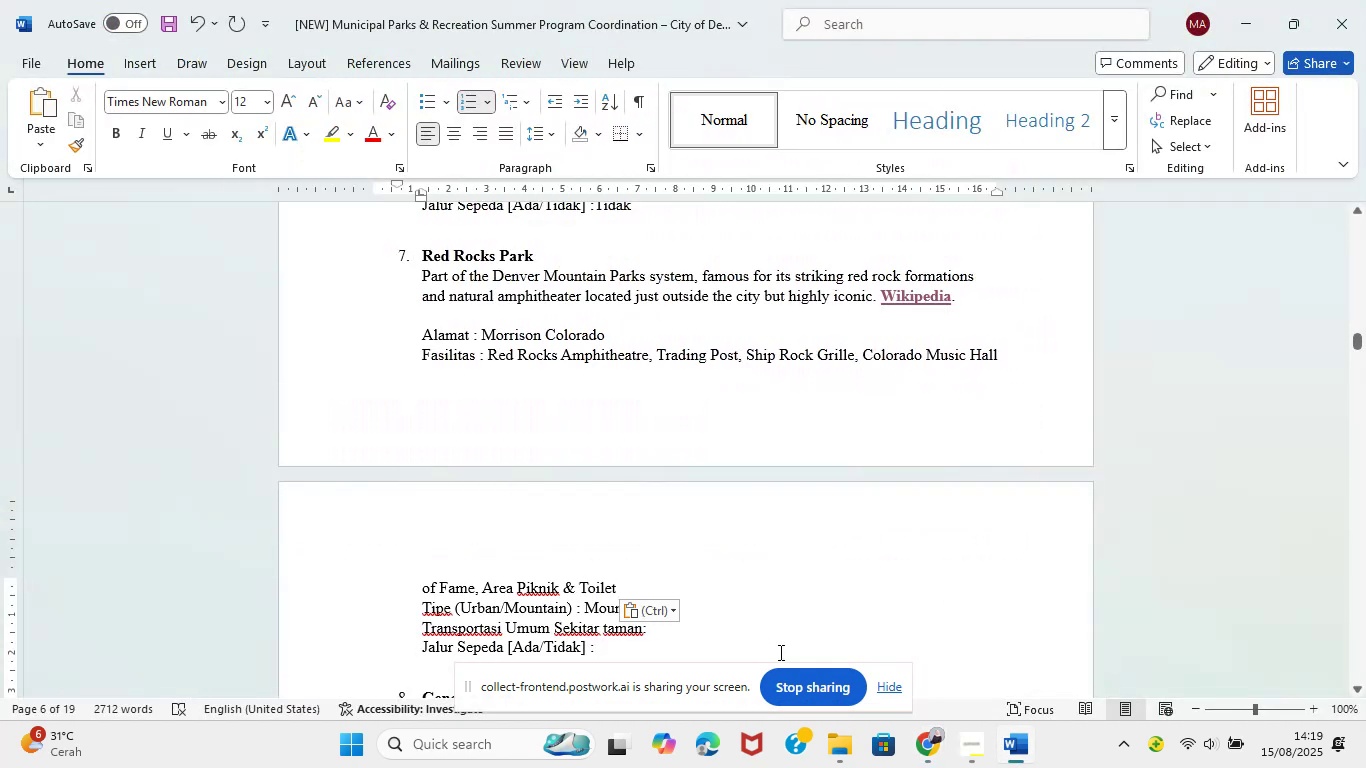 
key(Comma)
 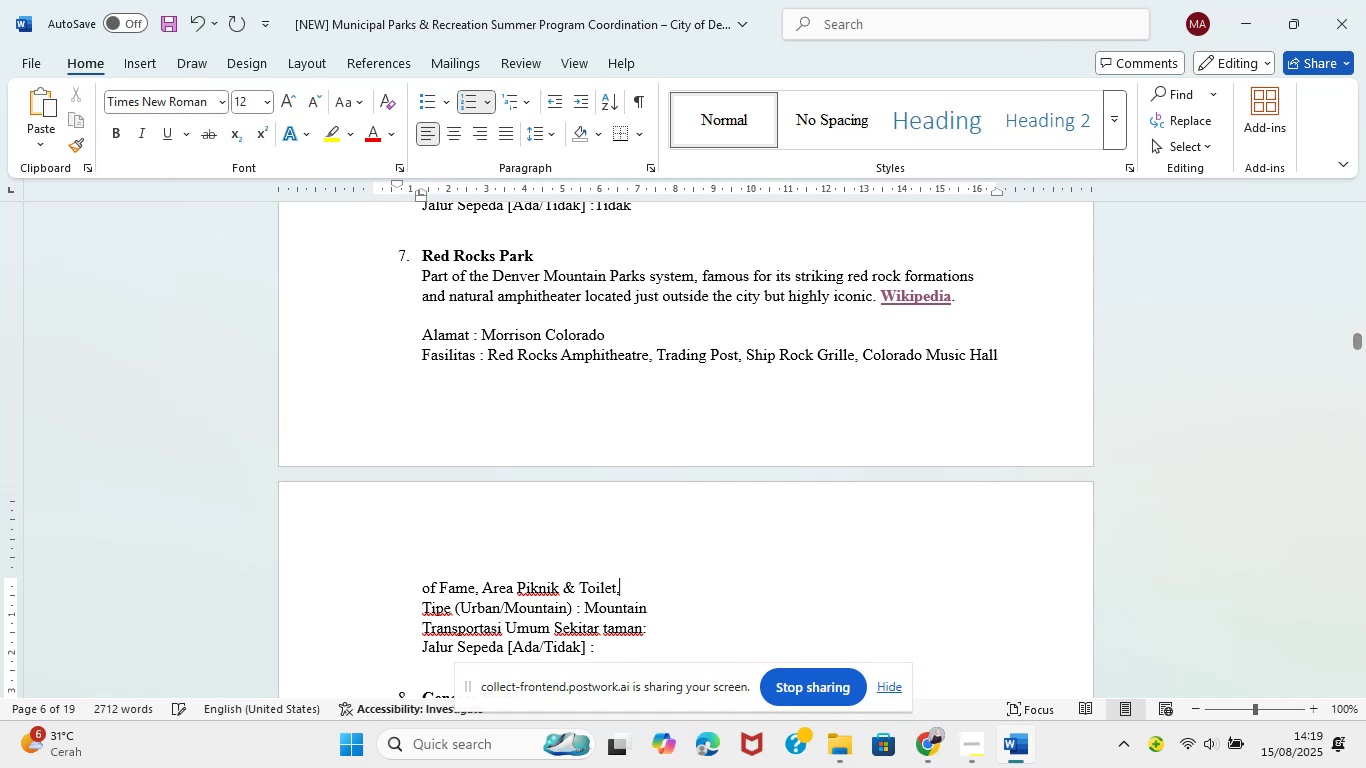 
key(Space)
 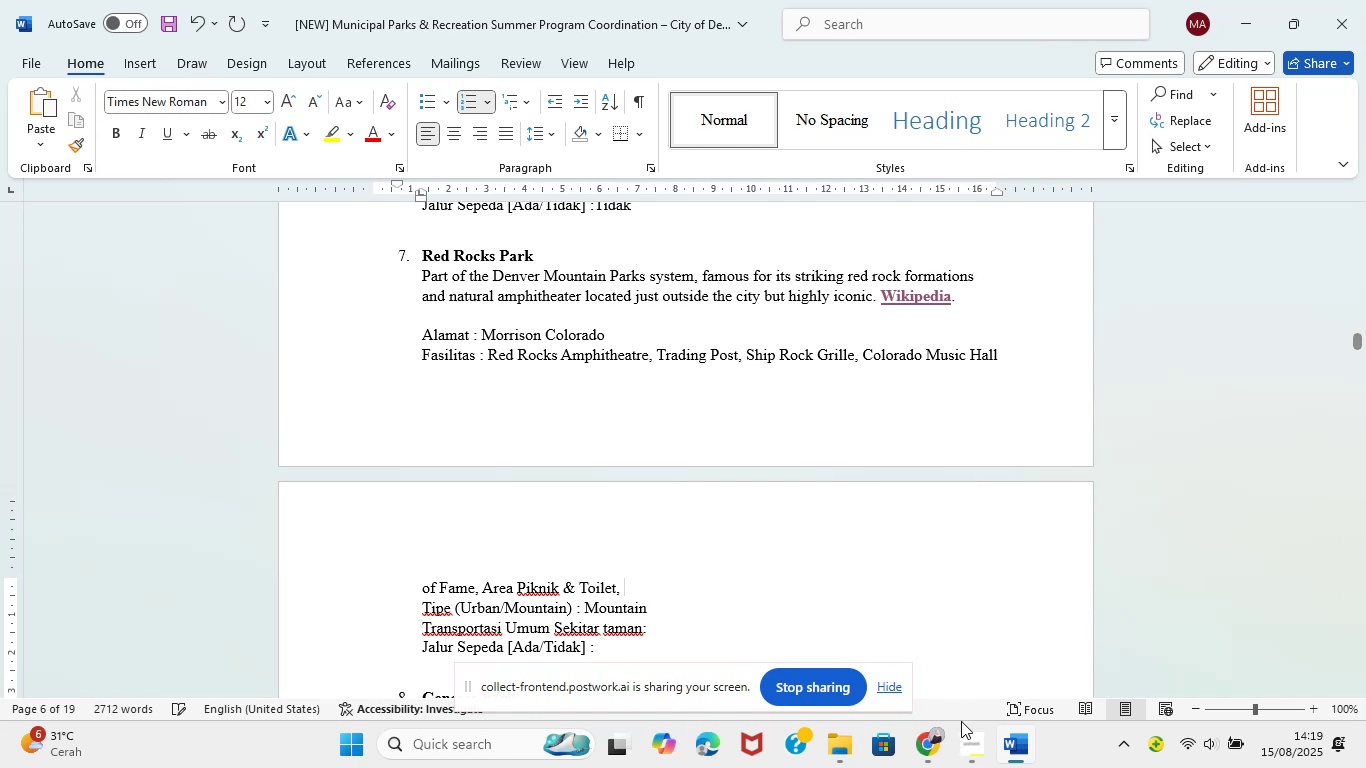 
left_click([935, 762])
 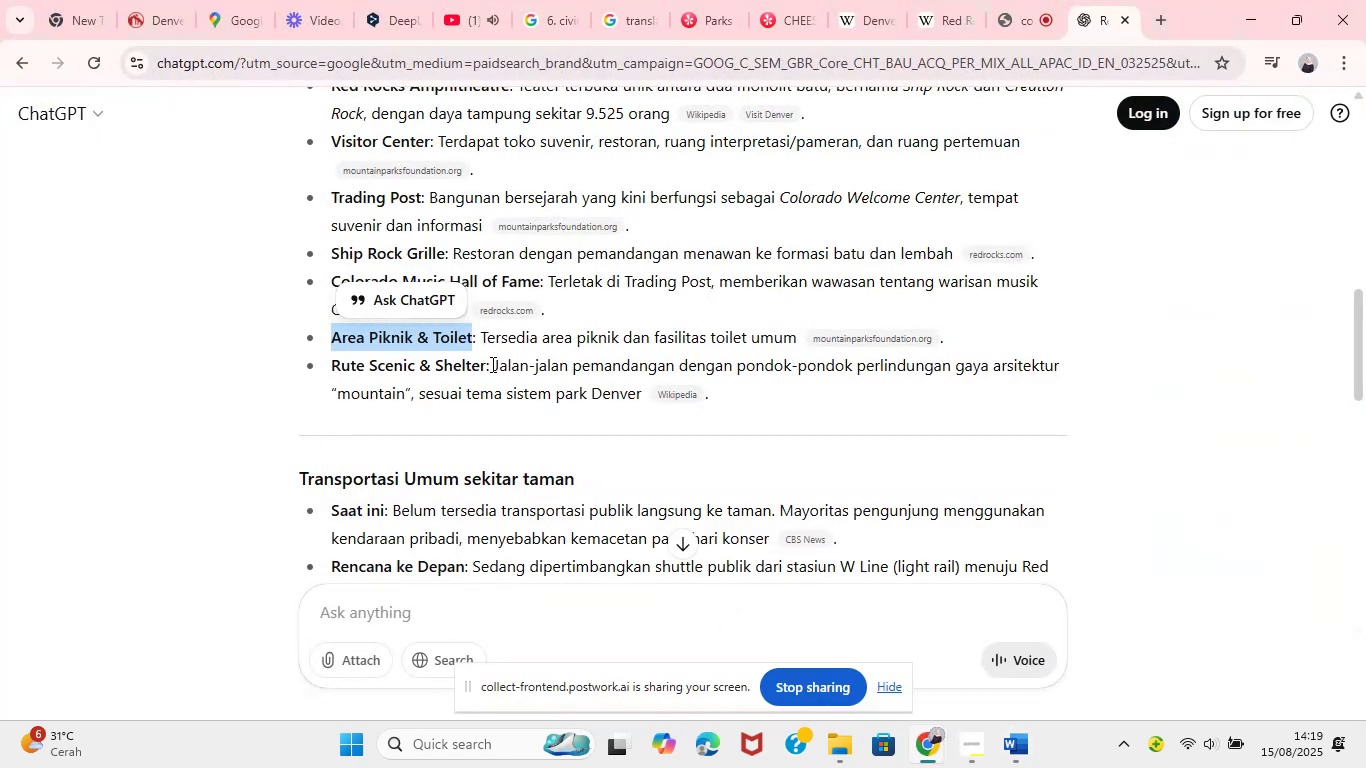 
left_click_drag(start_coordinate=[481, 367], to_coordinate=[332, 364])
 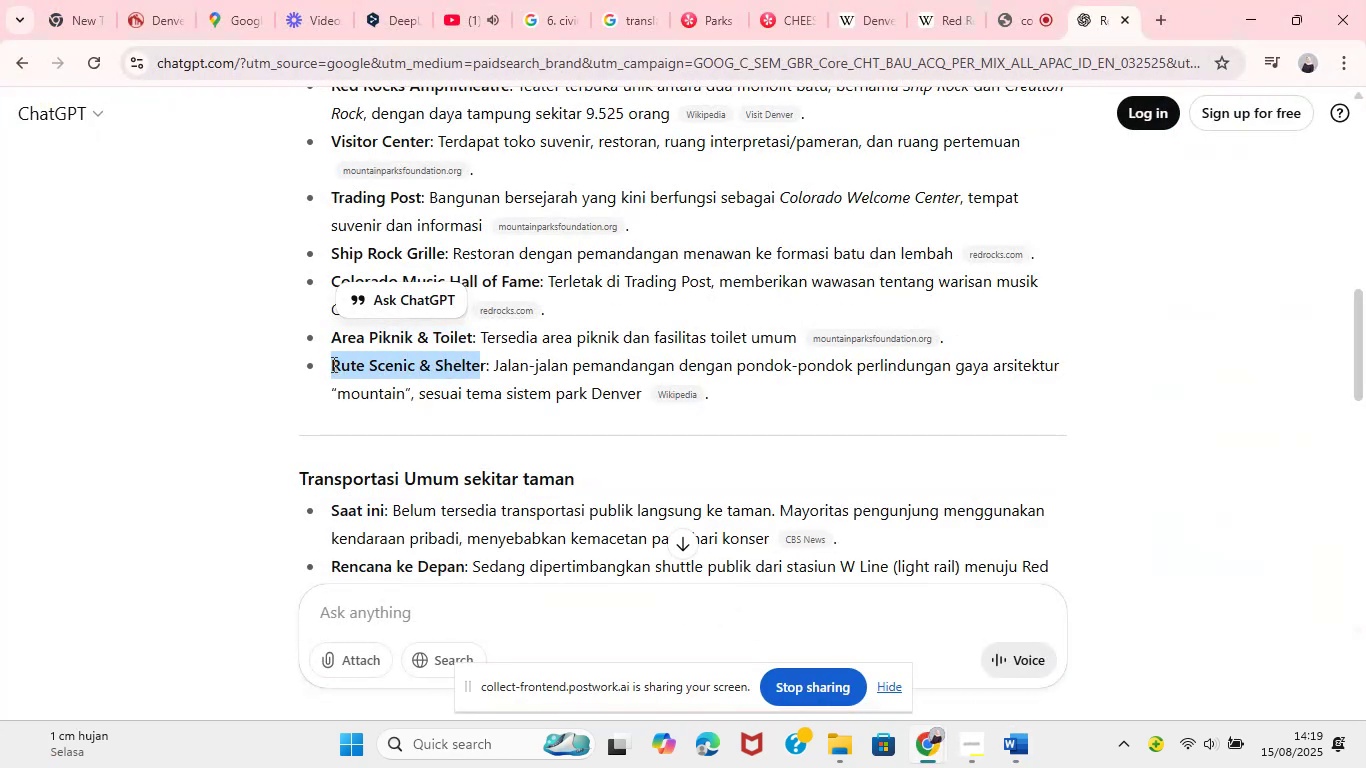 
hold_key(key=ControlLeft, duration=0.47)
 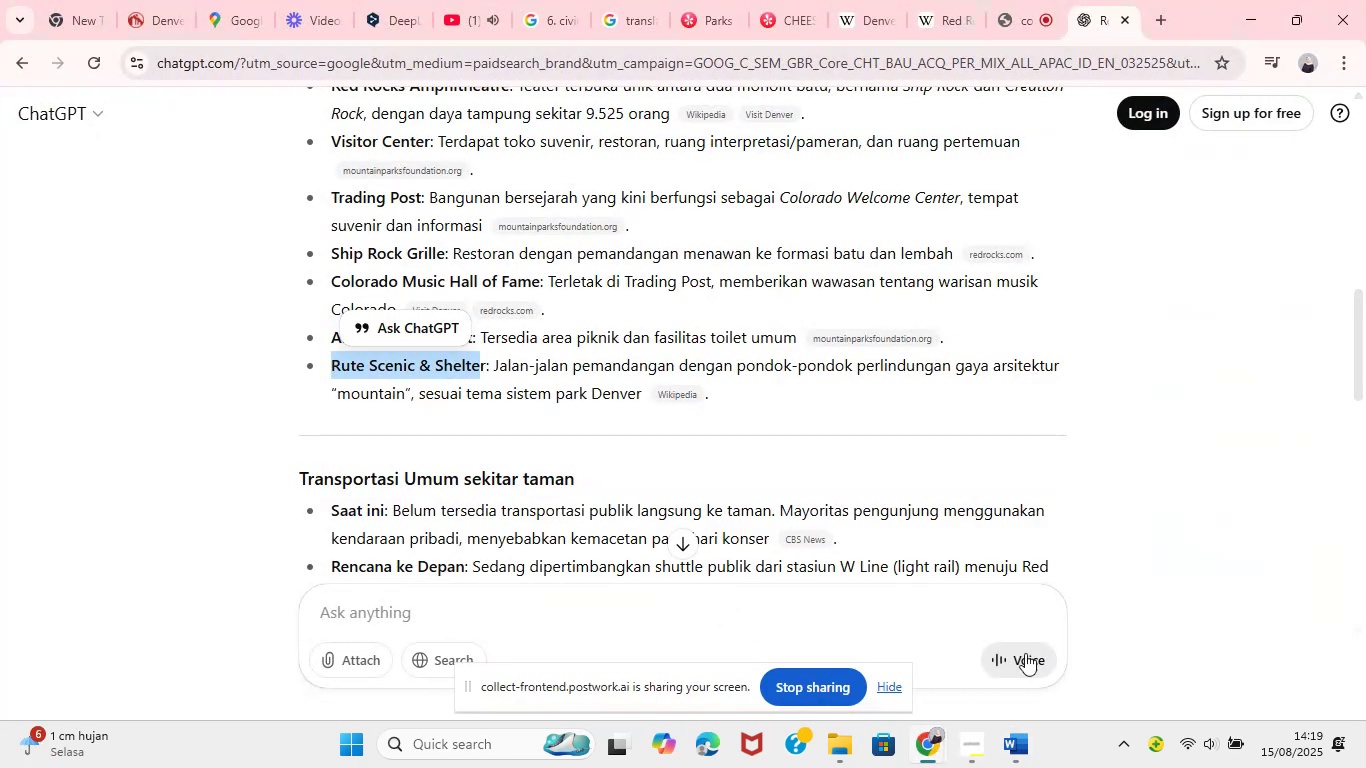 
hold_key(key=C, duration=23.72)
 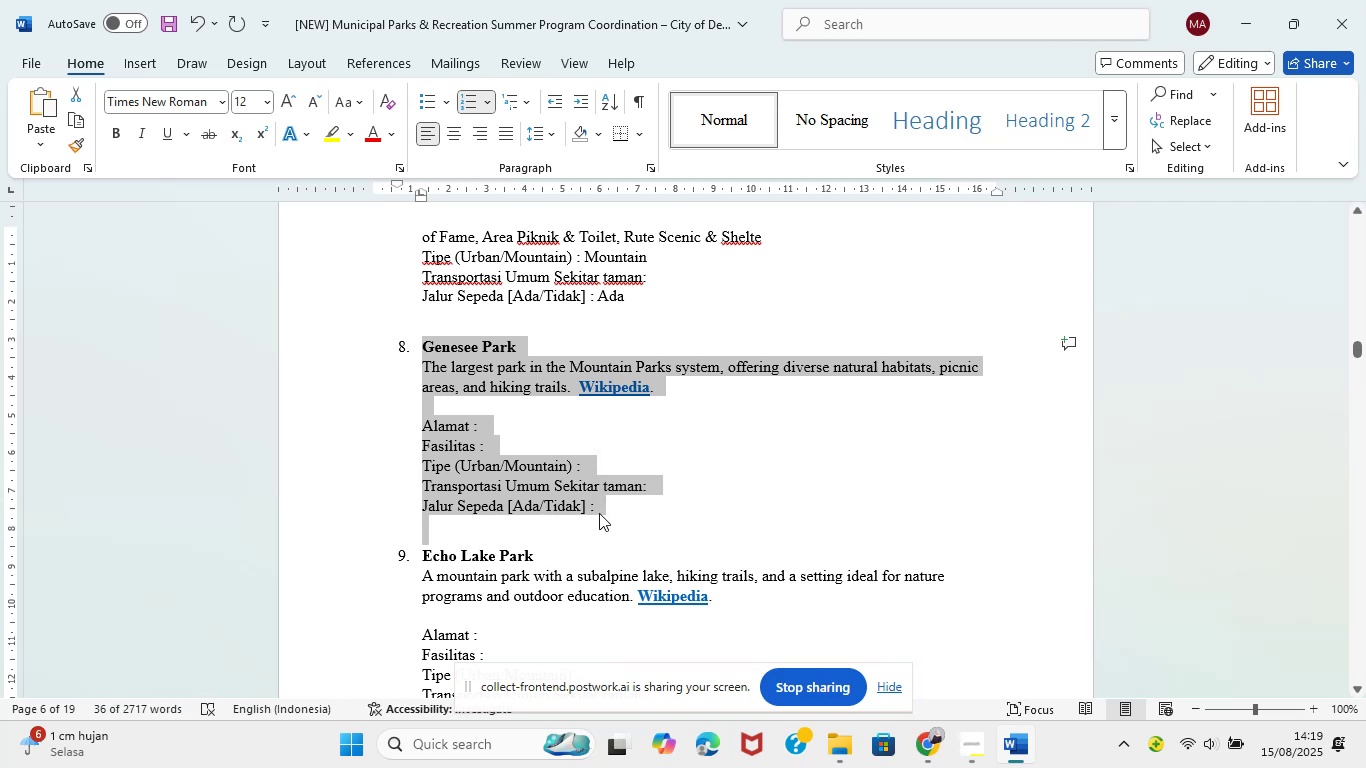 
left_click([1026, 755])
 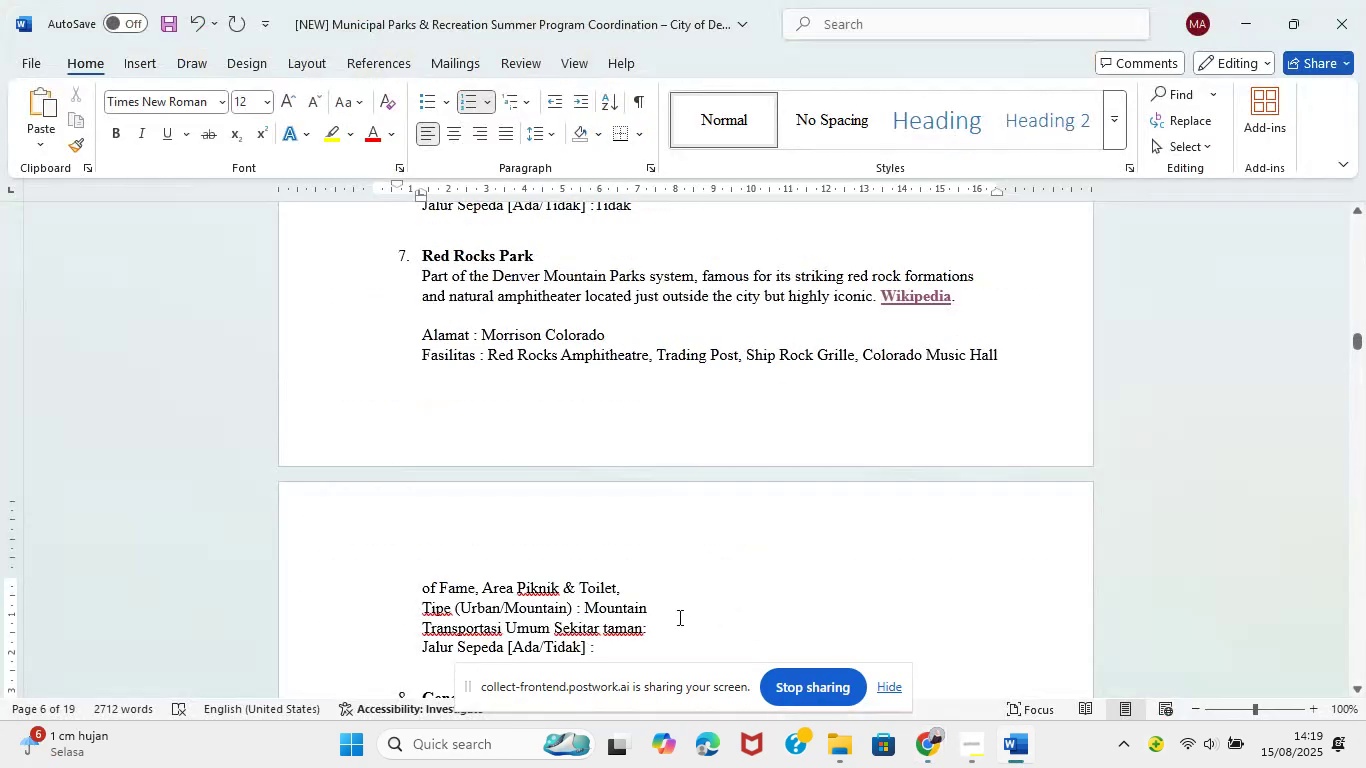 
key(Control+V)
 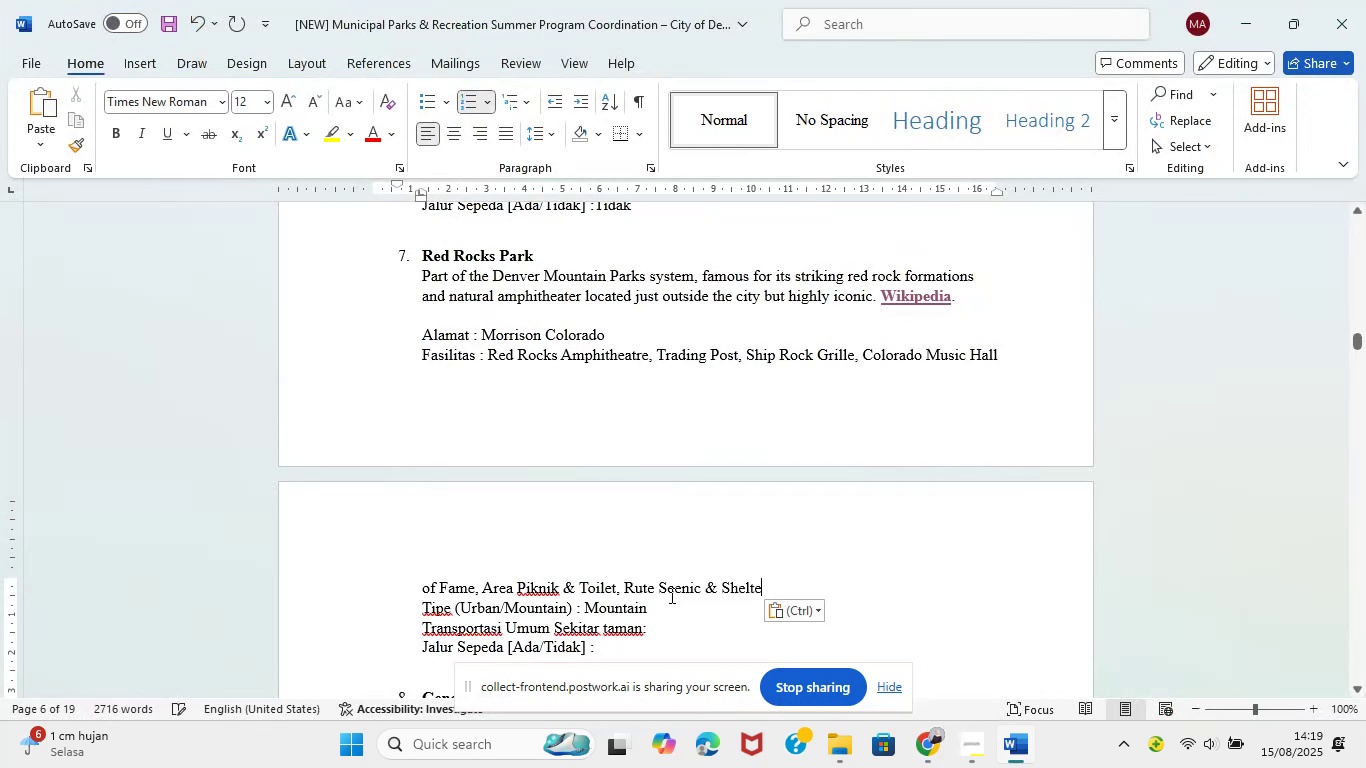 
scroll: coordinate [679, 588], scroll_direction: down, amount: 2.0
 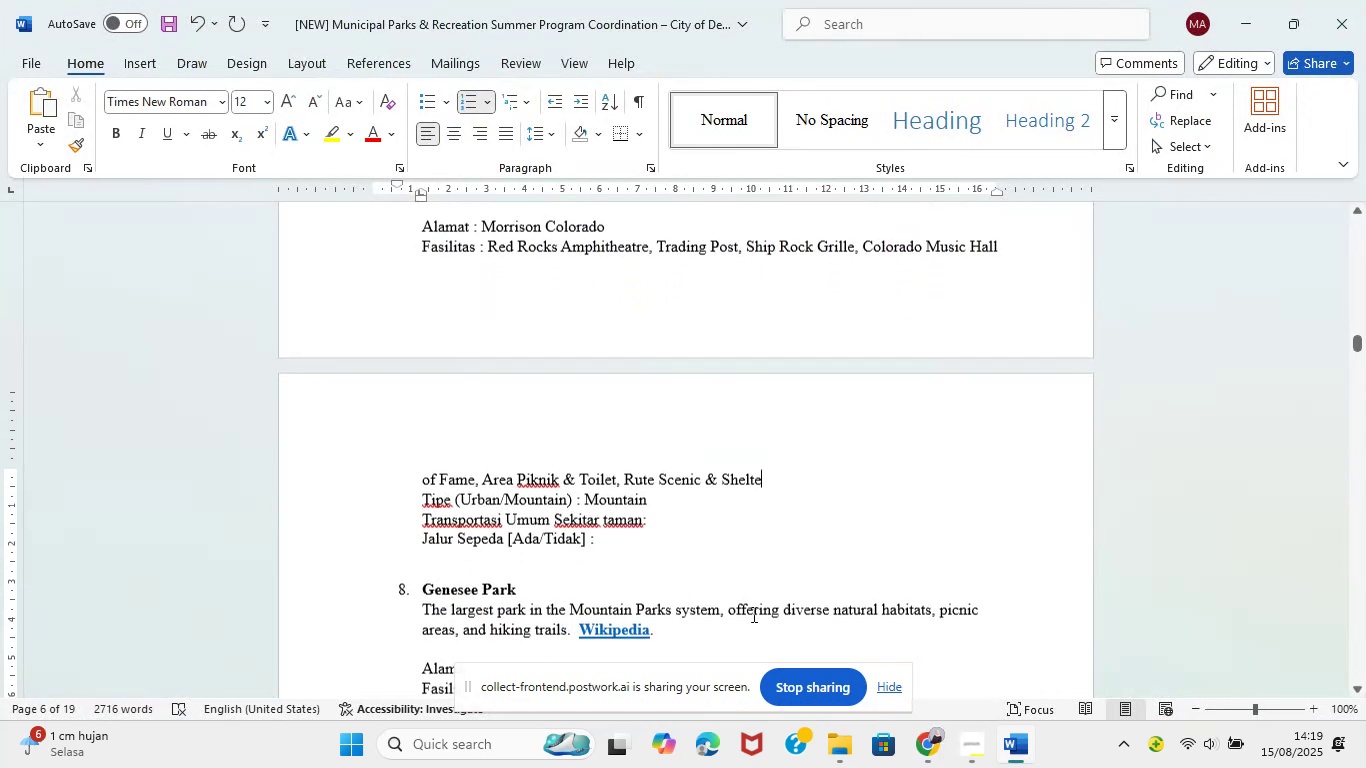 
left_click([929, 757])
 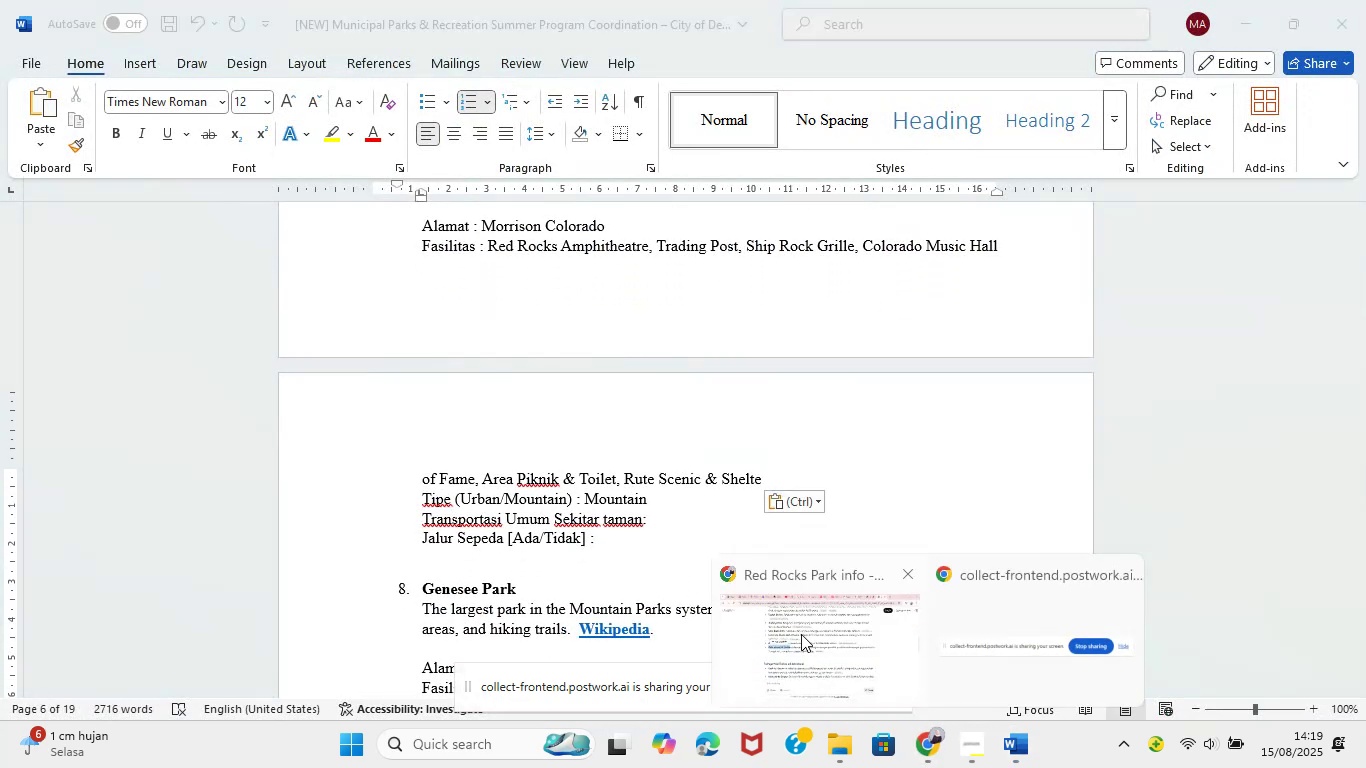 
left_click([801, 634])
 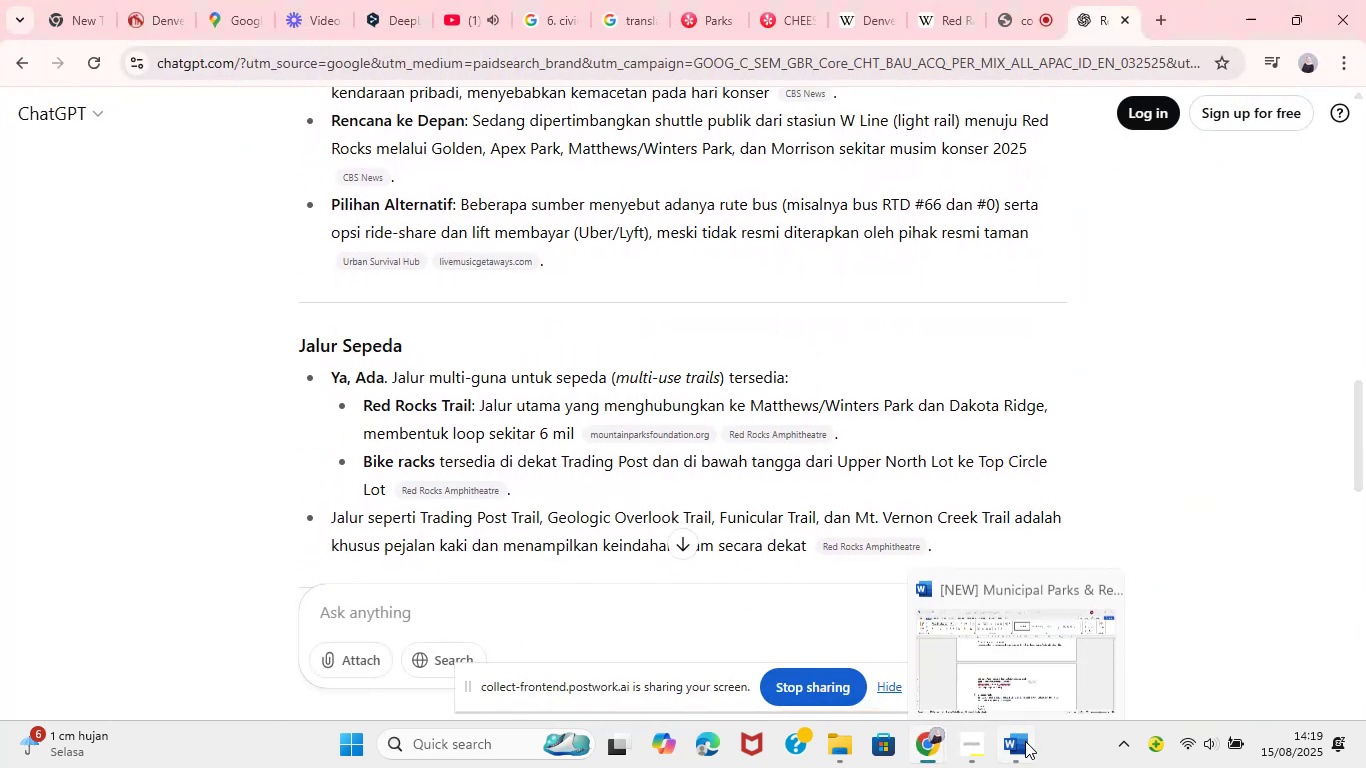 
left_click([1012, 661])
 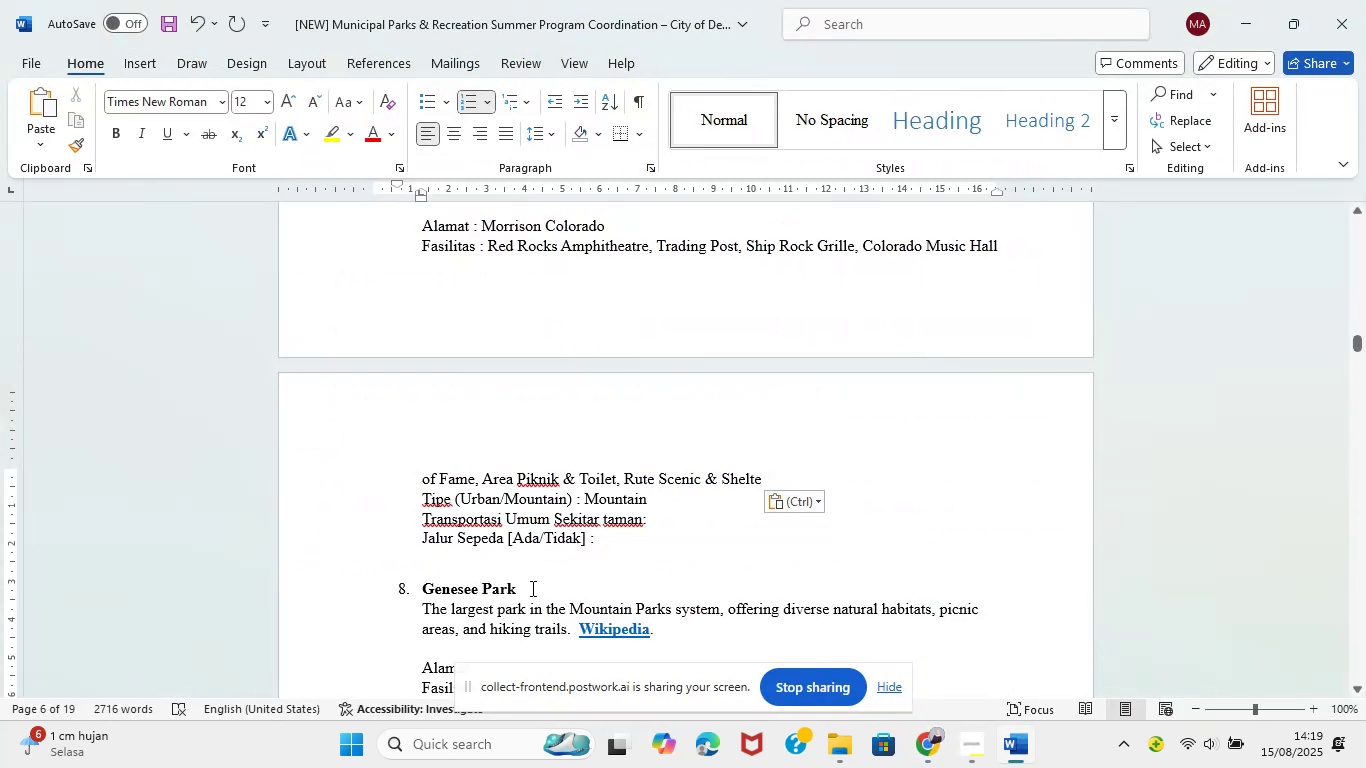 
left_click([624, 545])
 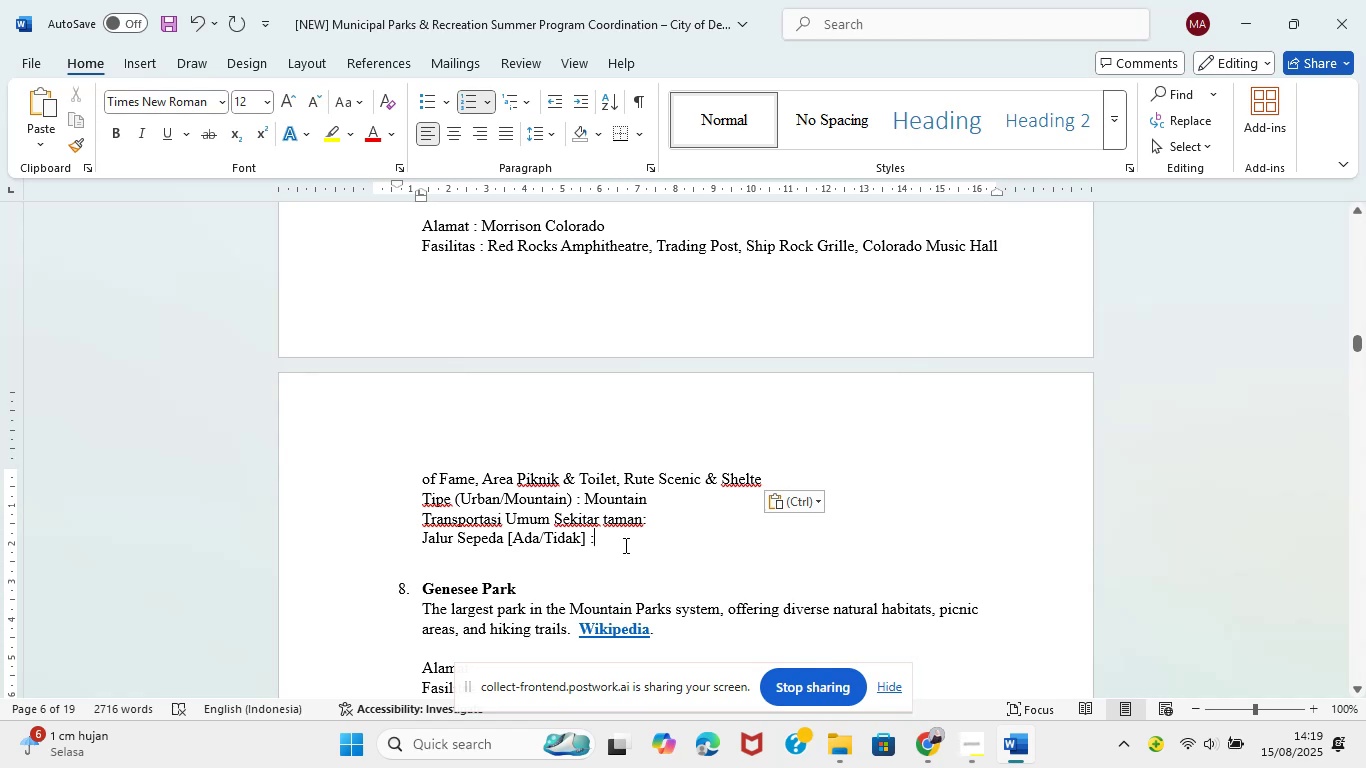 
type( Ada)
 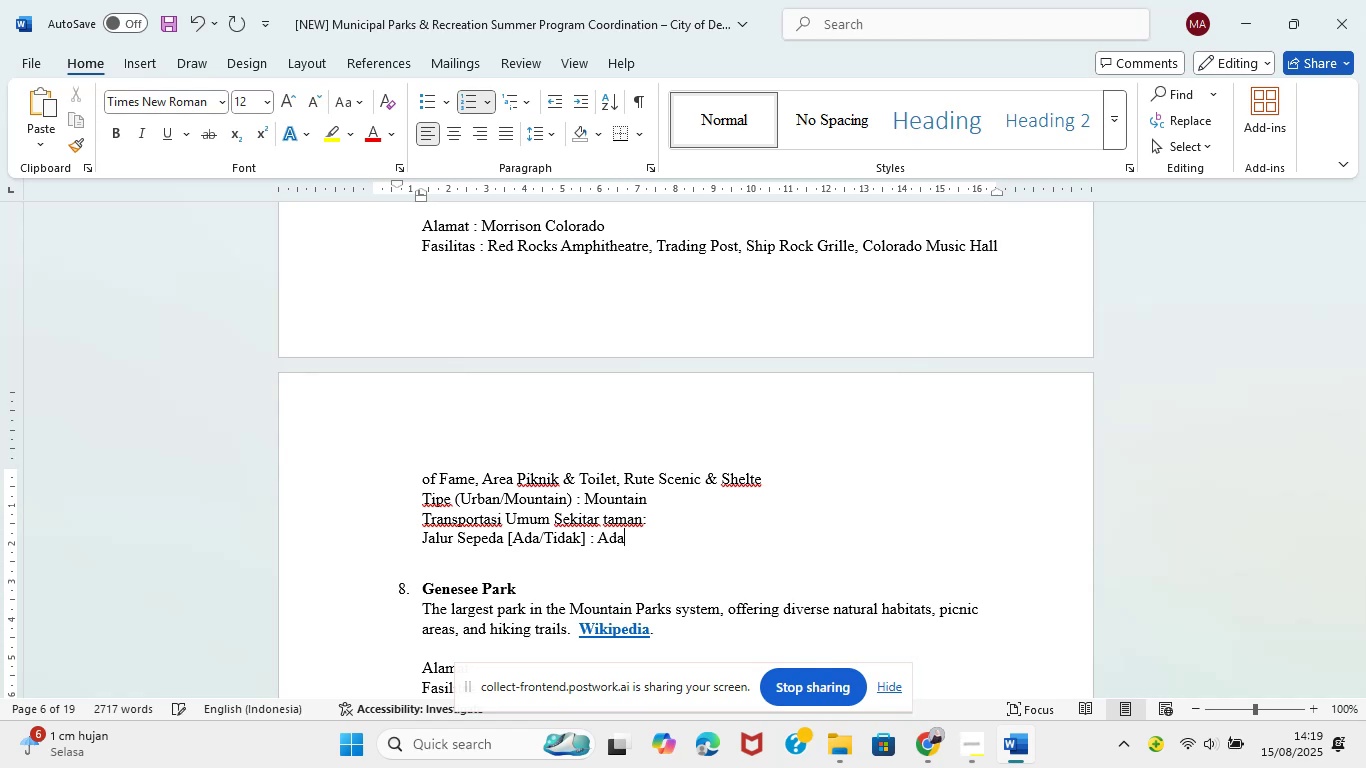 
scroll: coordinate [448, 491], scroll_direction: down, amount: 6.0
 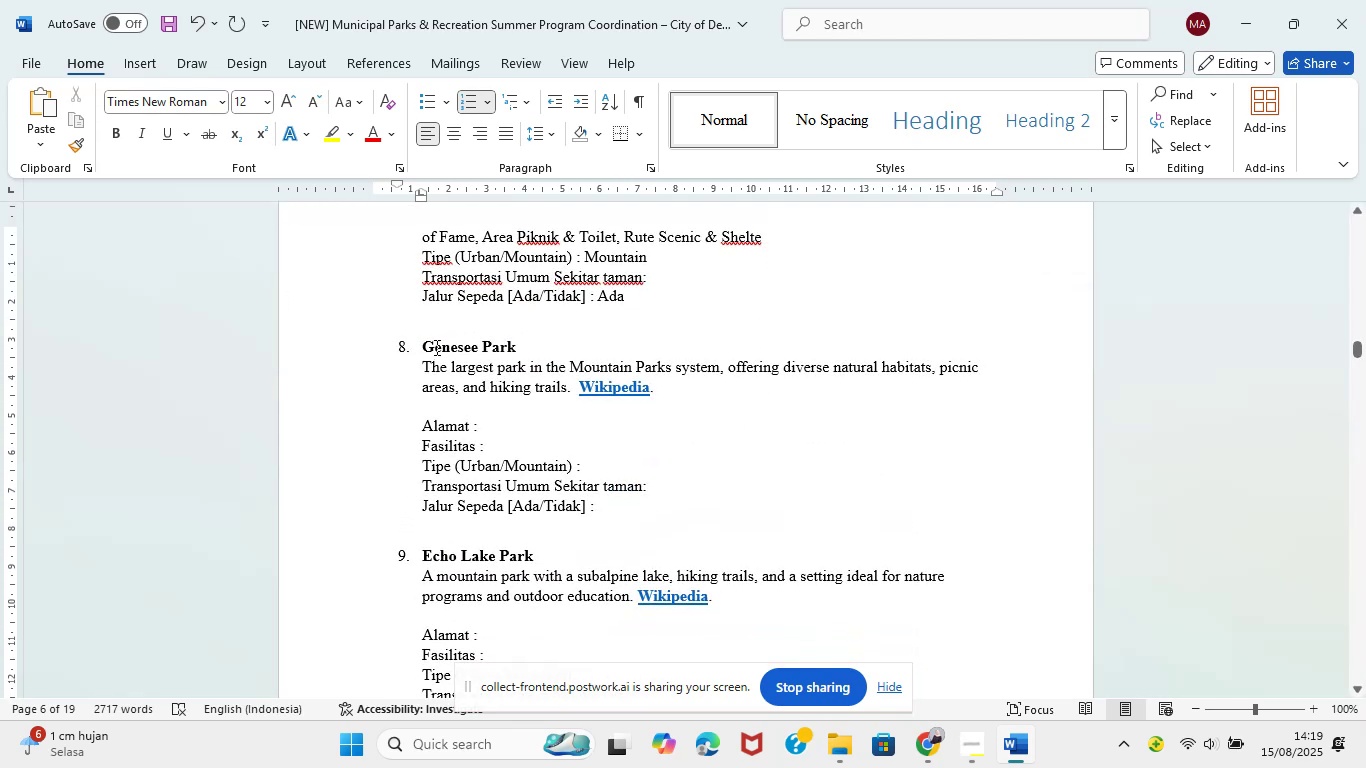 
left_click_drag(start_coordinate=[420, 347], to_coordinate=[604, 511])
 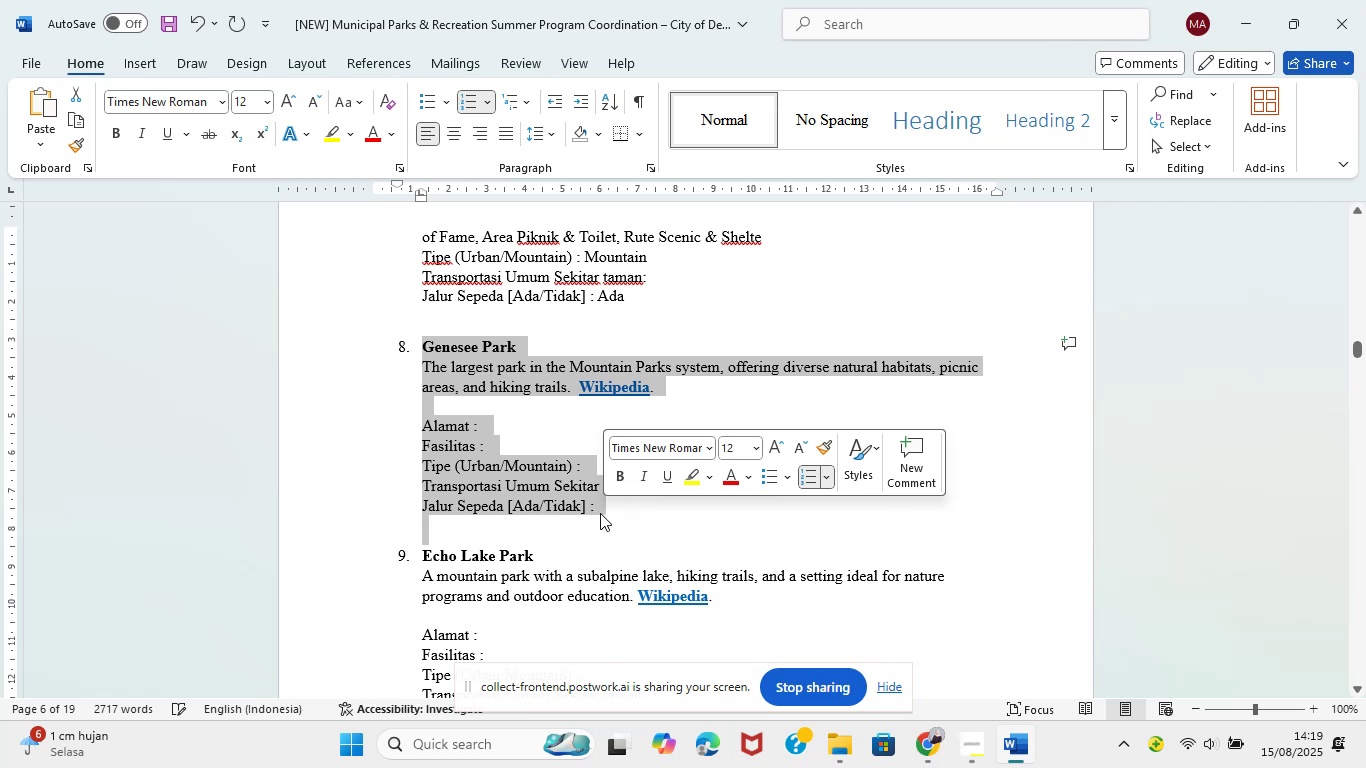 
key(Control+C)
 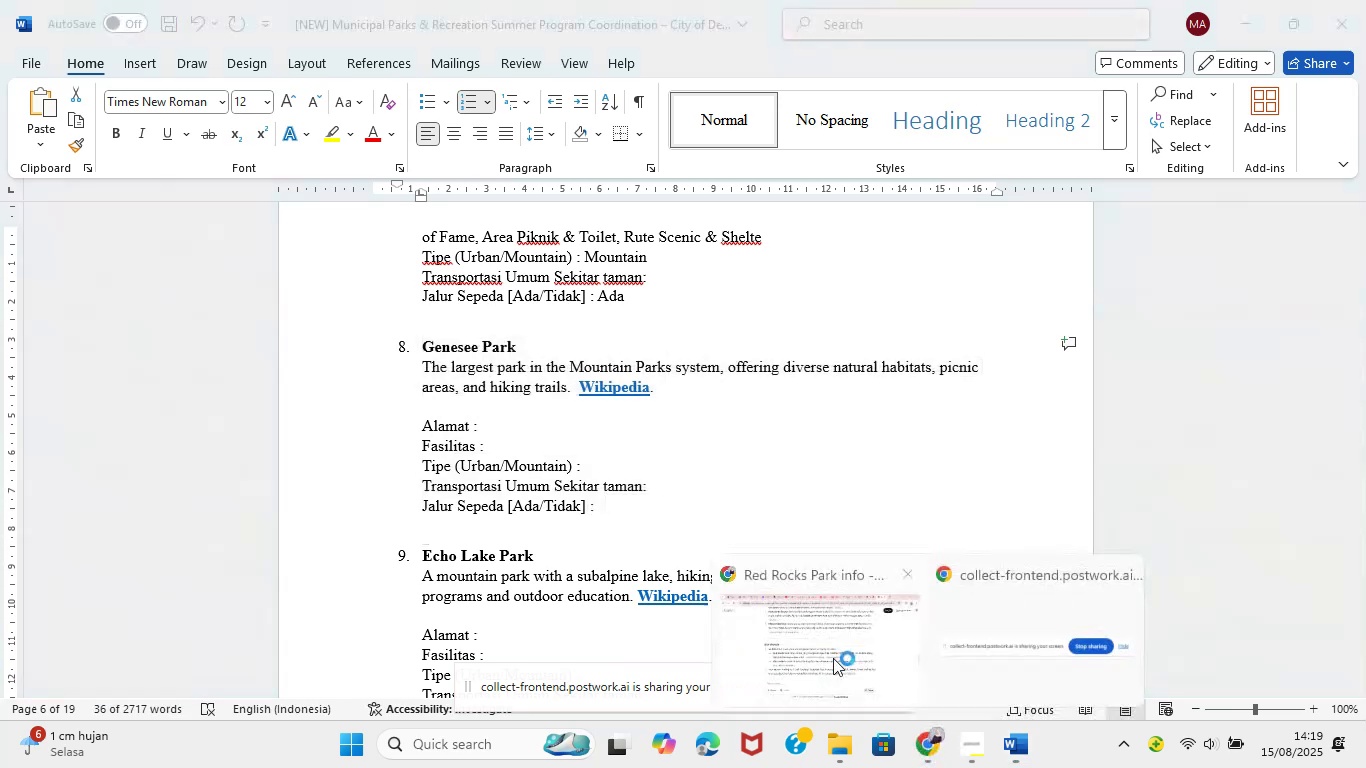 
left_click([786, 640])
 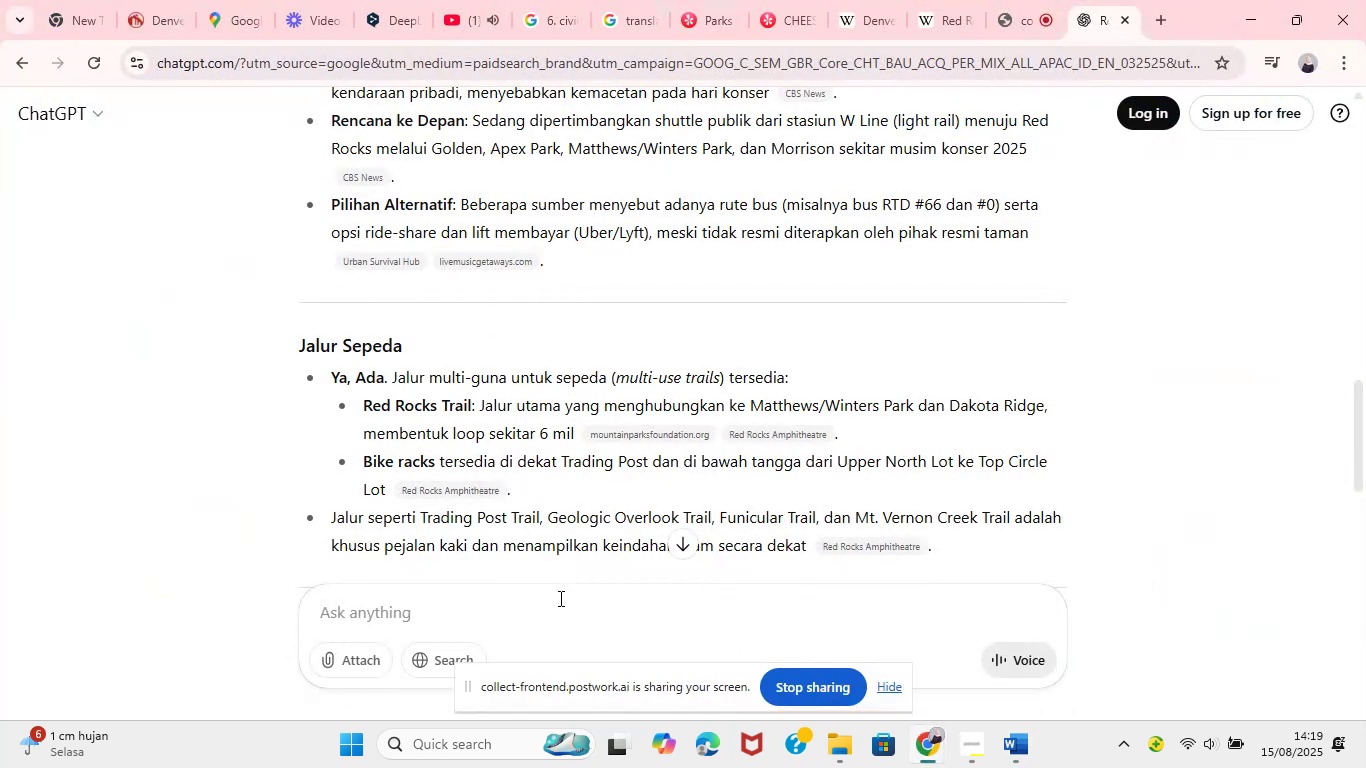 
left_click([550, 599])
 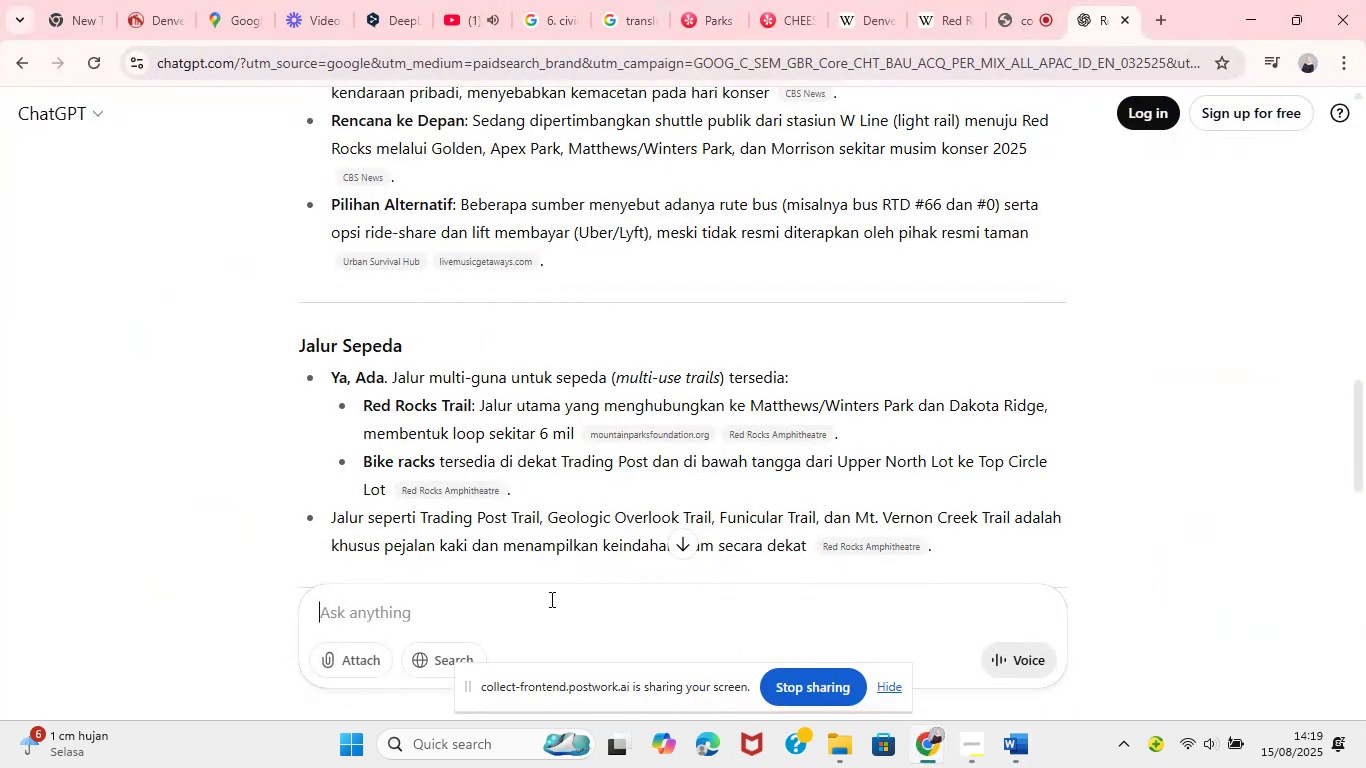 
hold_key(key=ControlLeft, duration=0.42)
 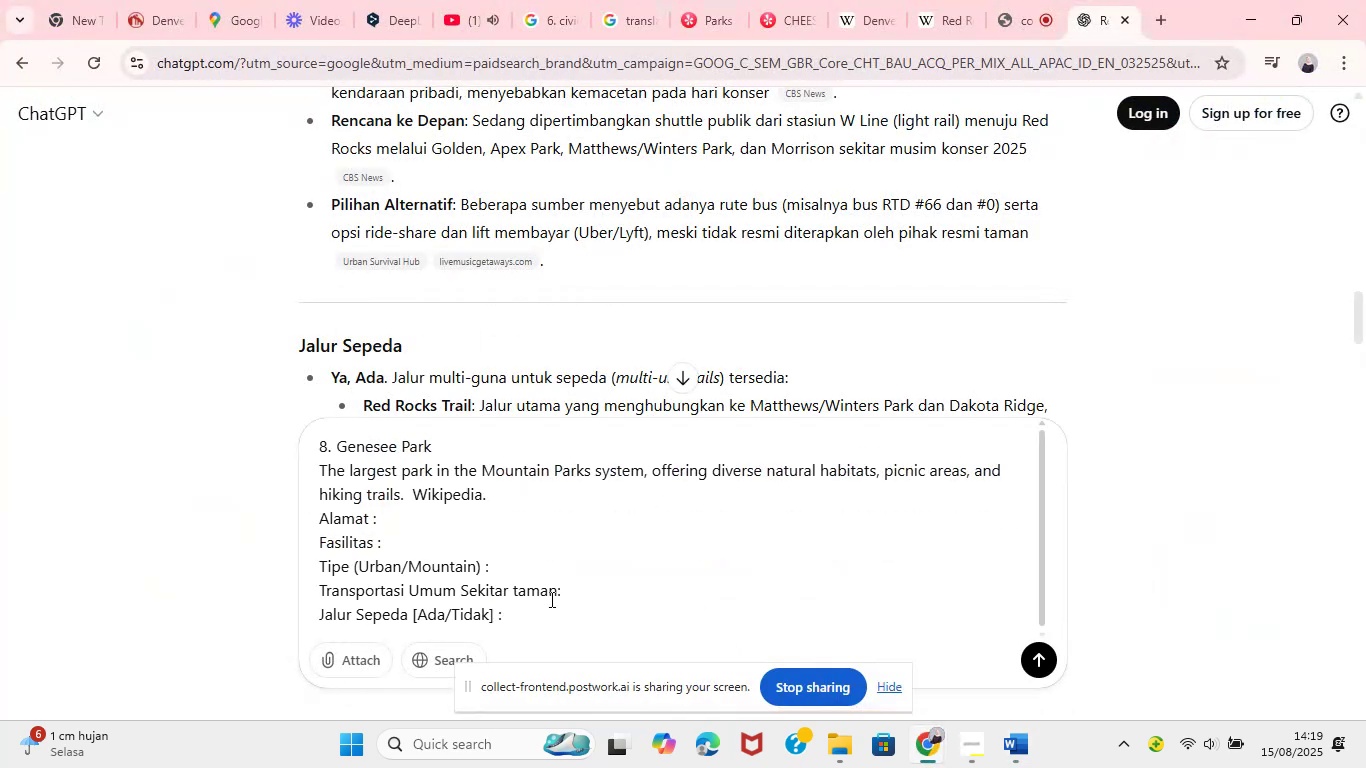 
left_click([563, 621])
 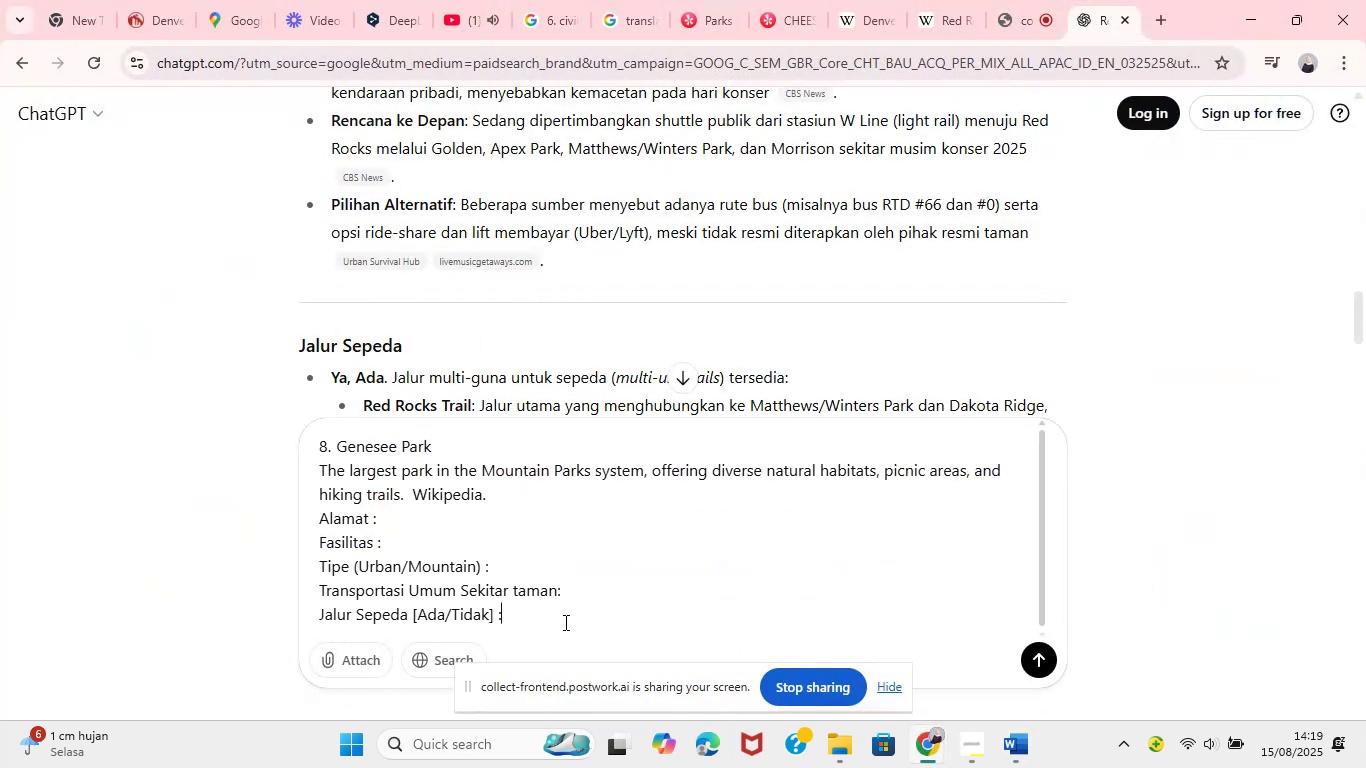 
key(Shift+Enter)
 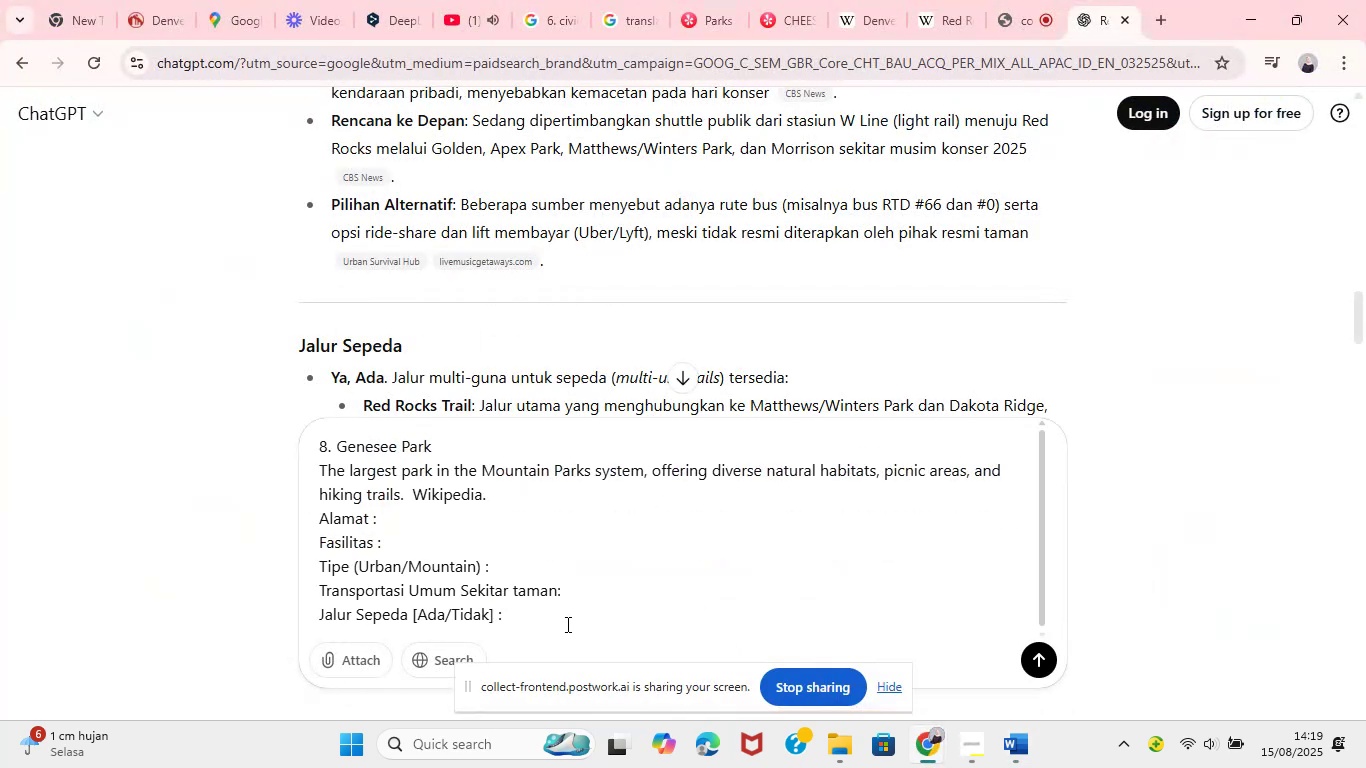 
key(Shift+Enter)
 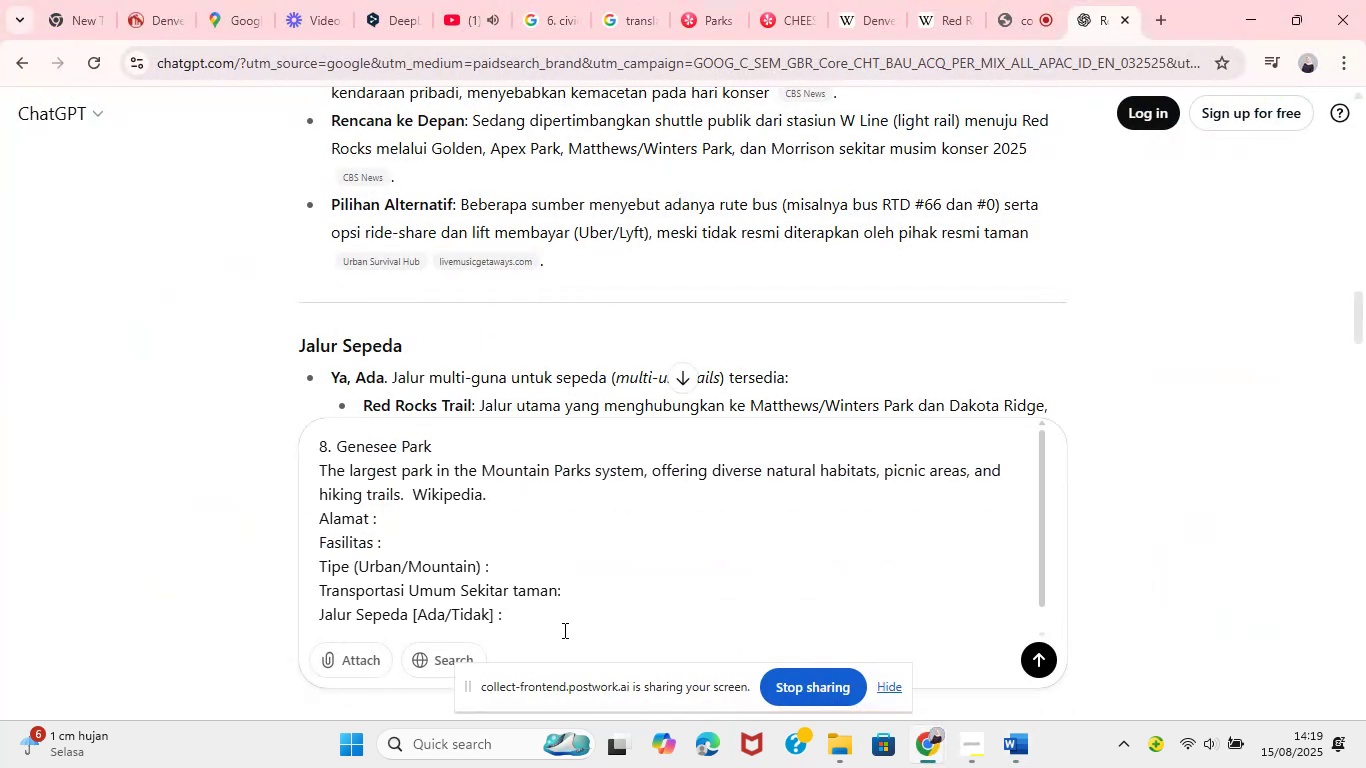 
left_click([562, 627])
 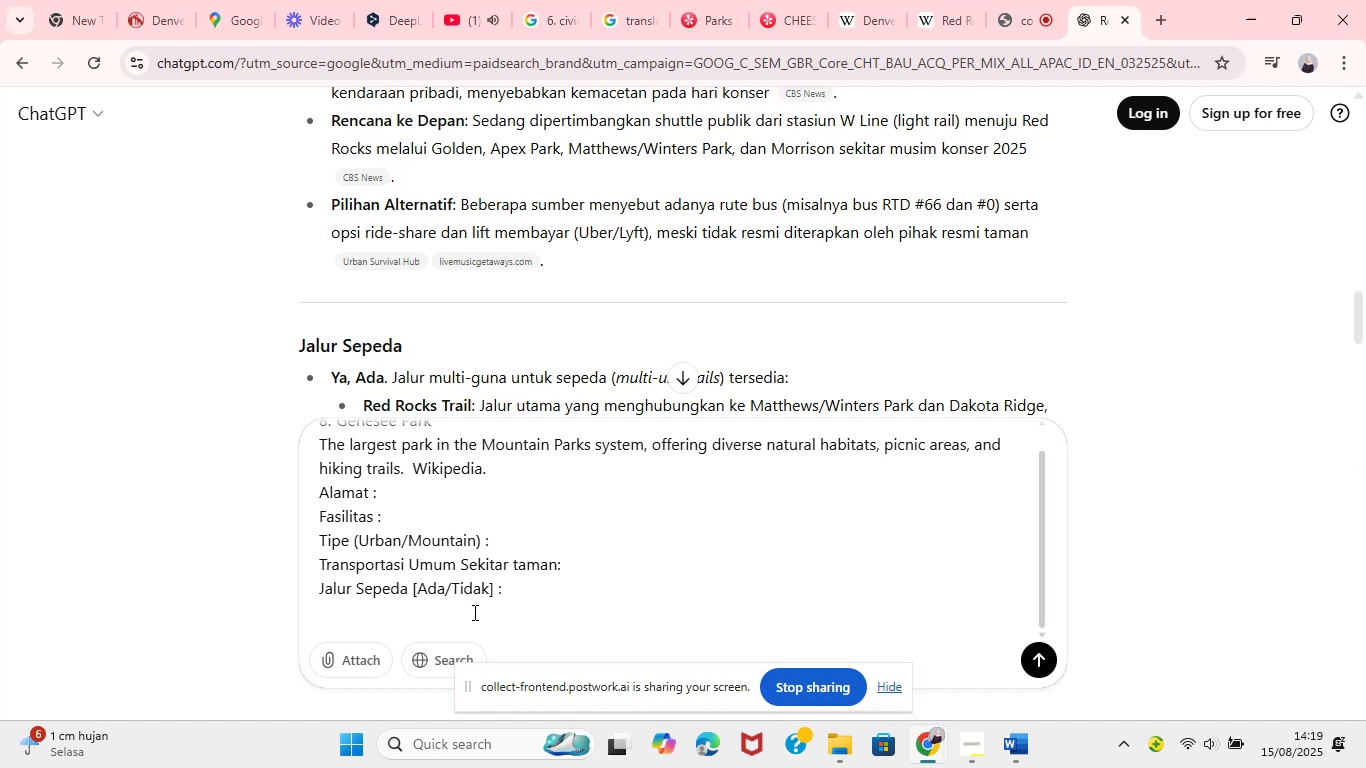 
key(Shift+Enter)
 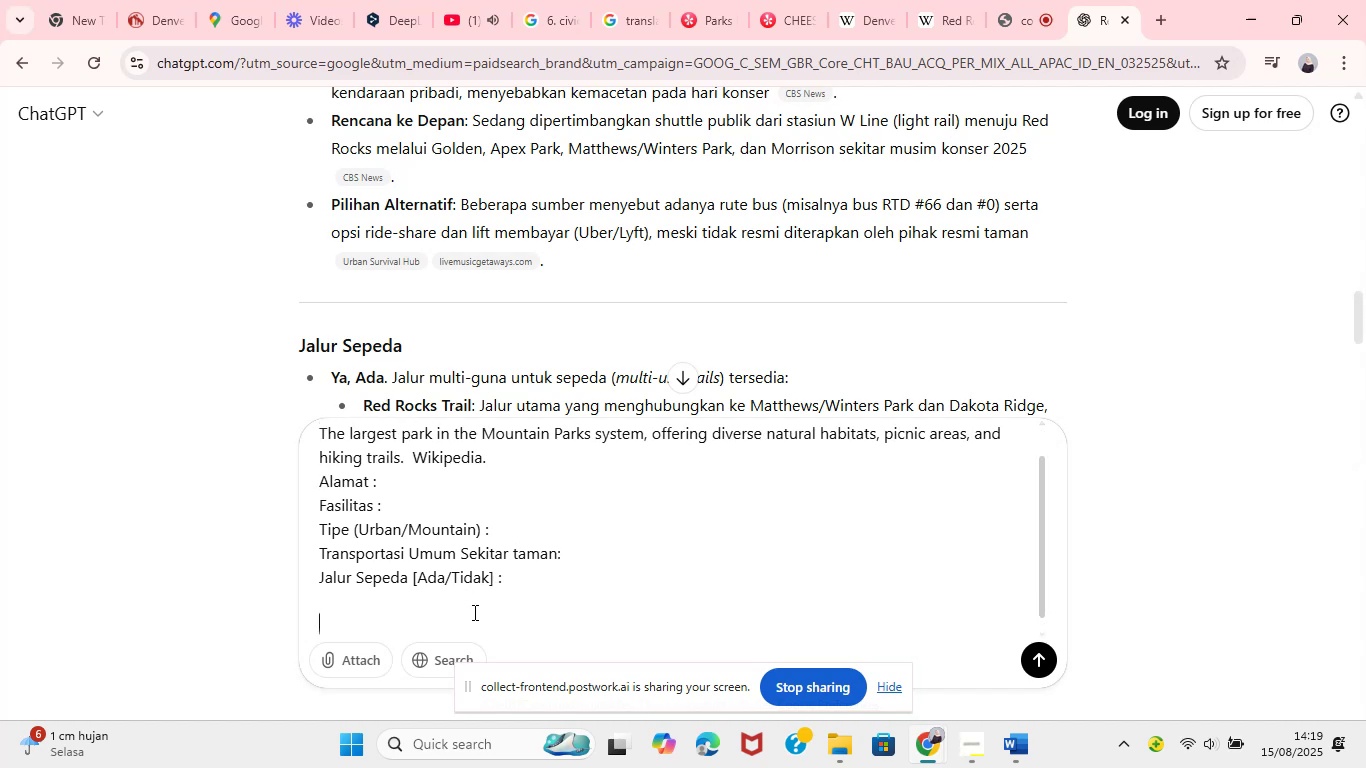 
type(carikan ini)
 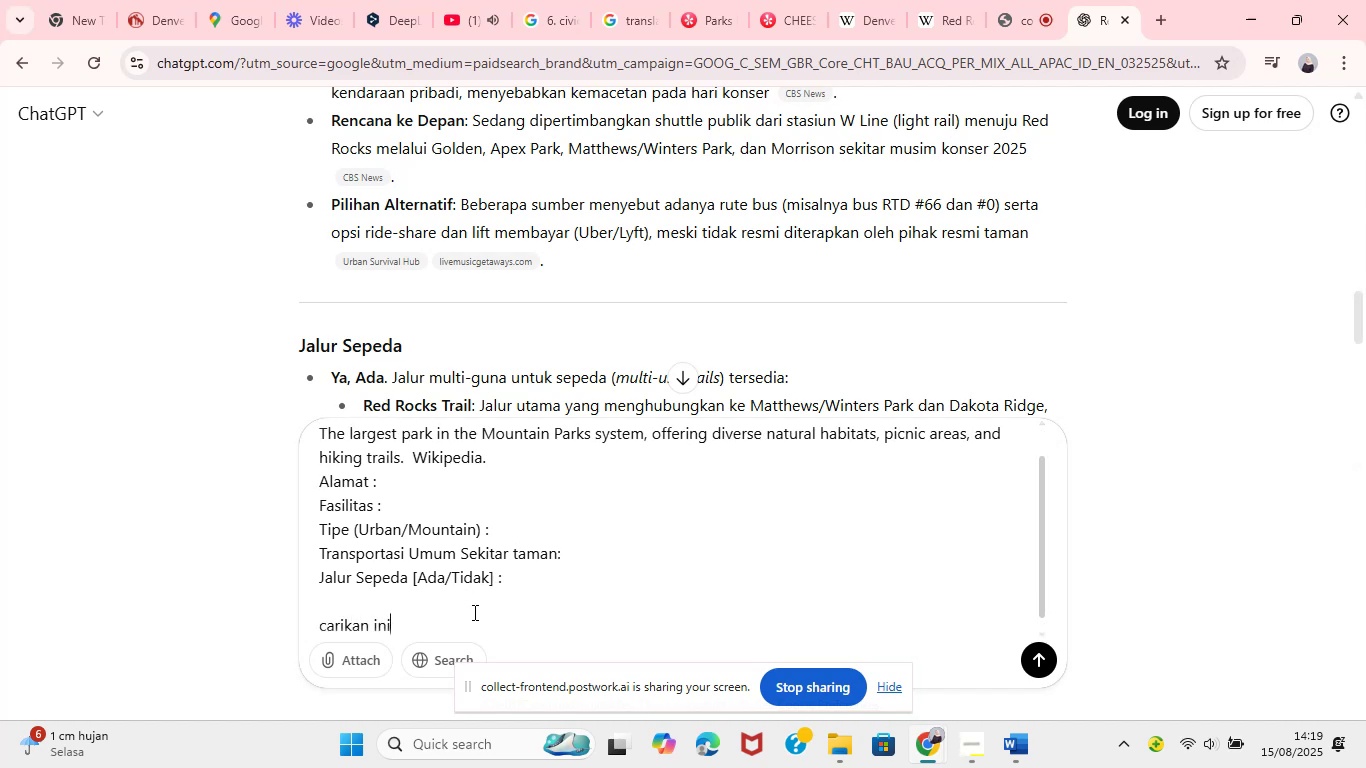 
key(Enter)
 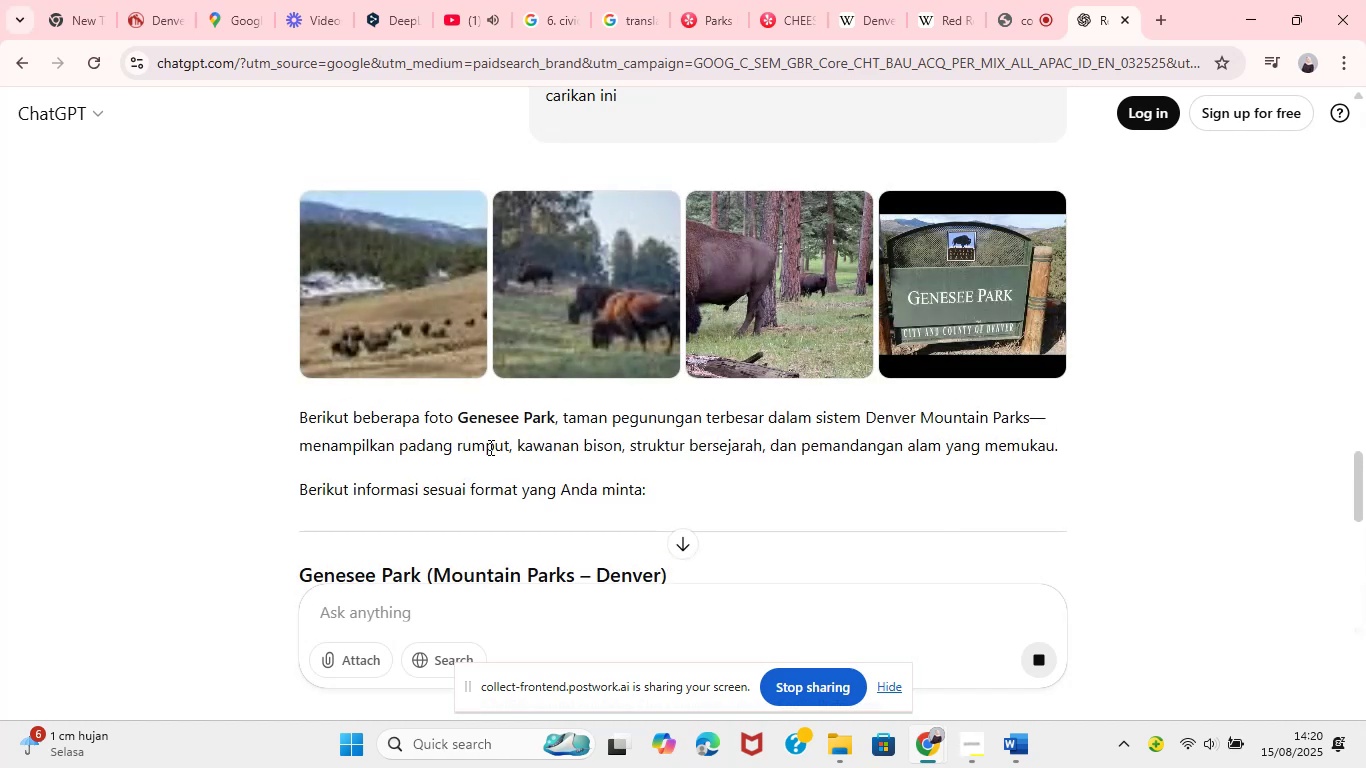 
wait(14.48)
 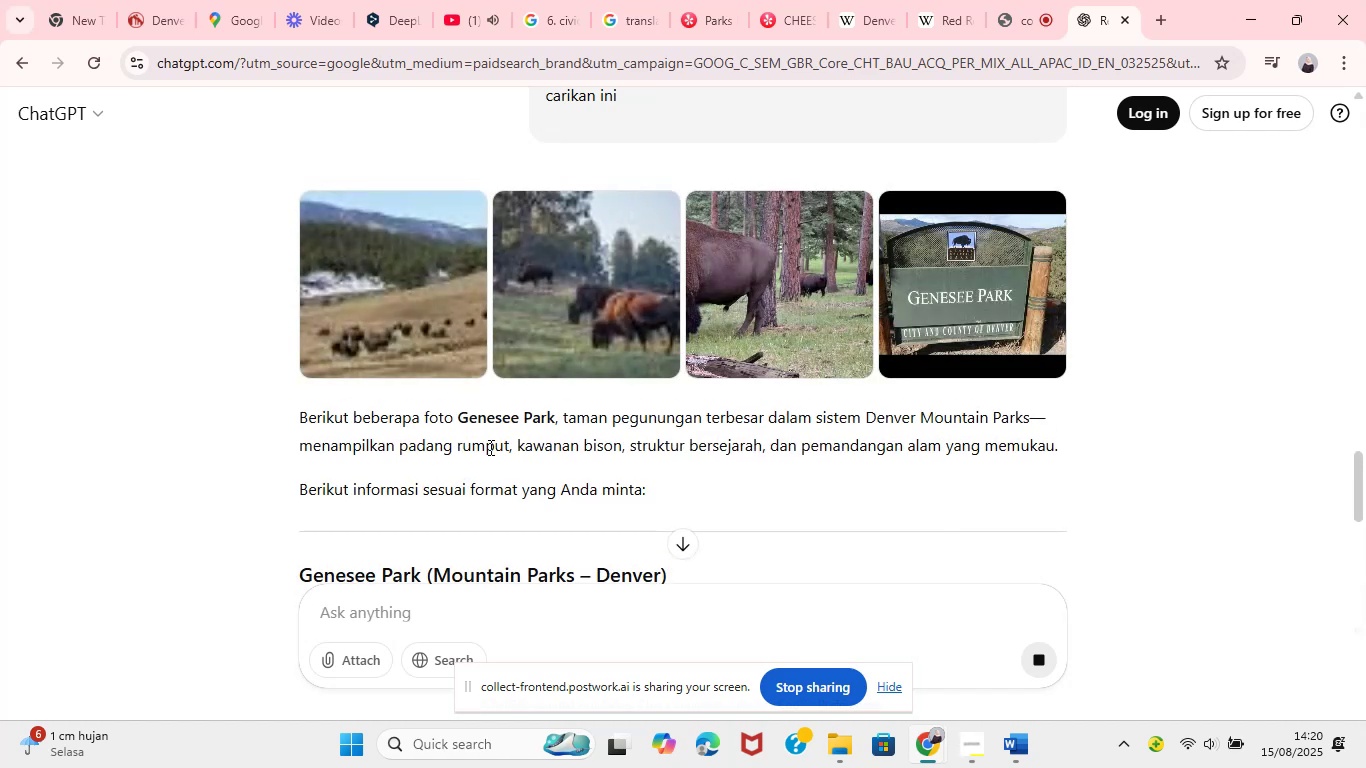 
left_click_drag(start_coordinate=[408, 354], to_coordinate=[719, 384])
 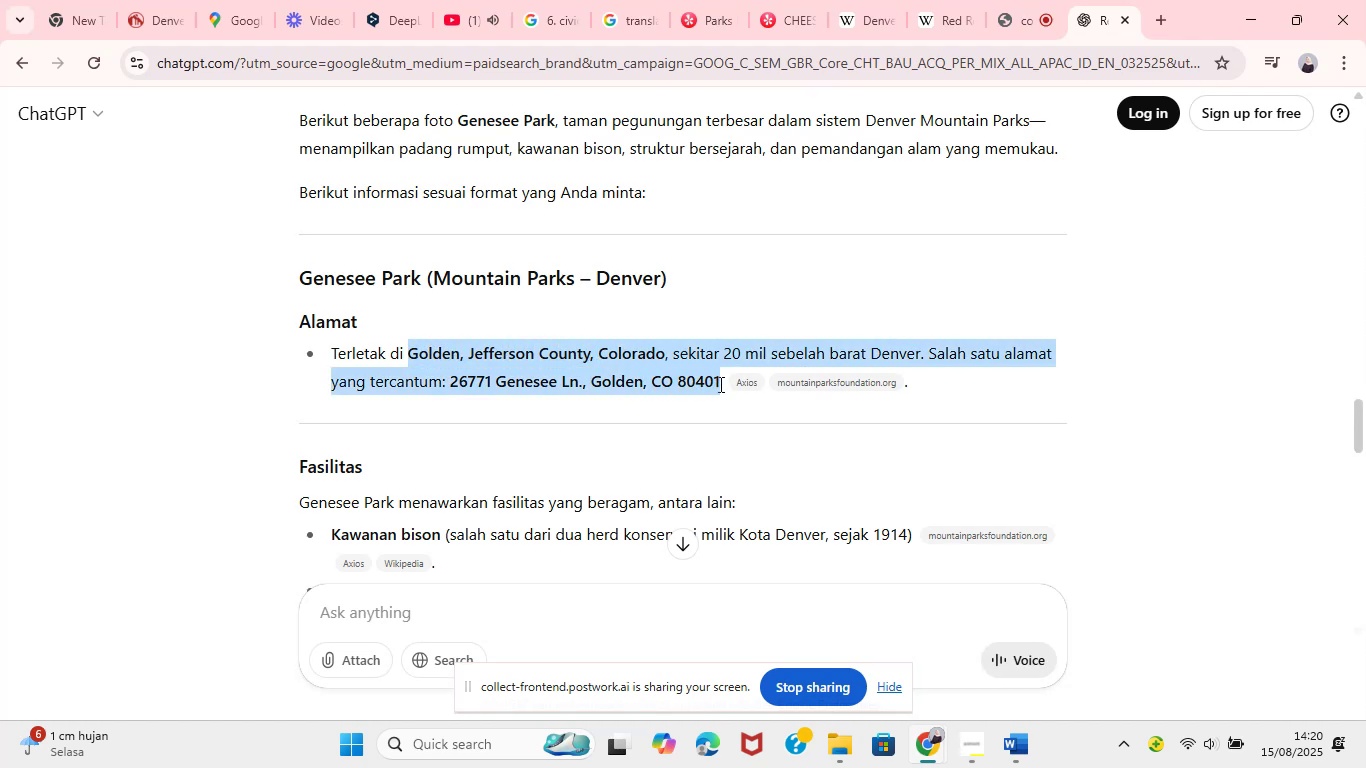 
key(Control+C)
 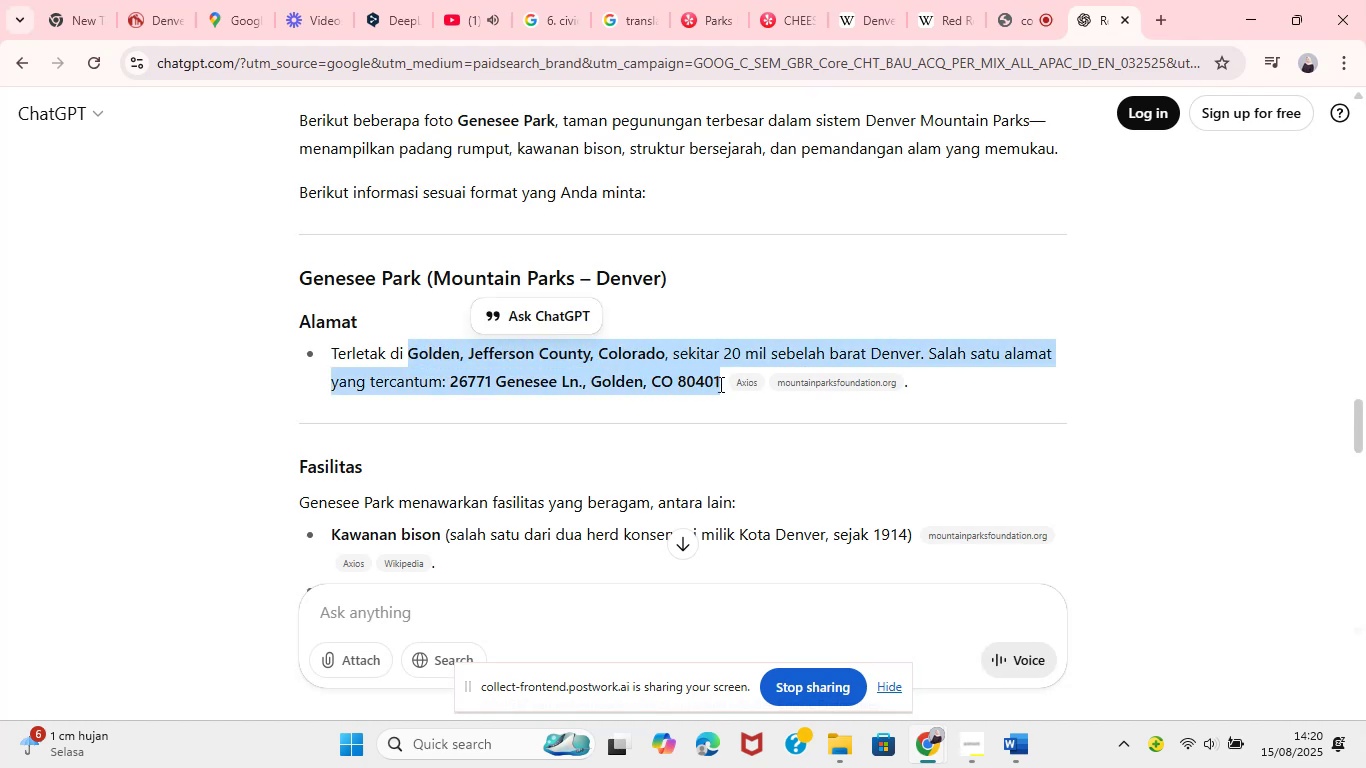 
key(Control+C)
 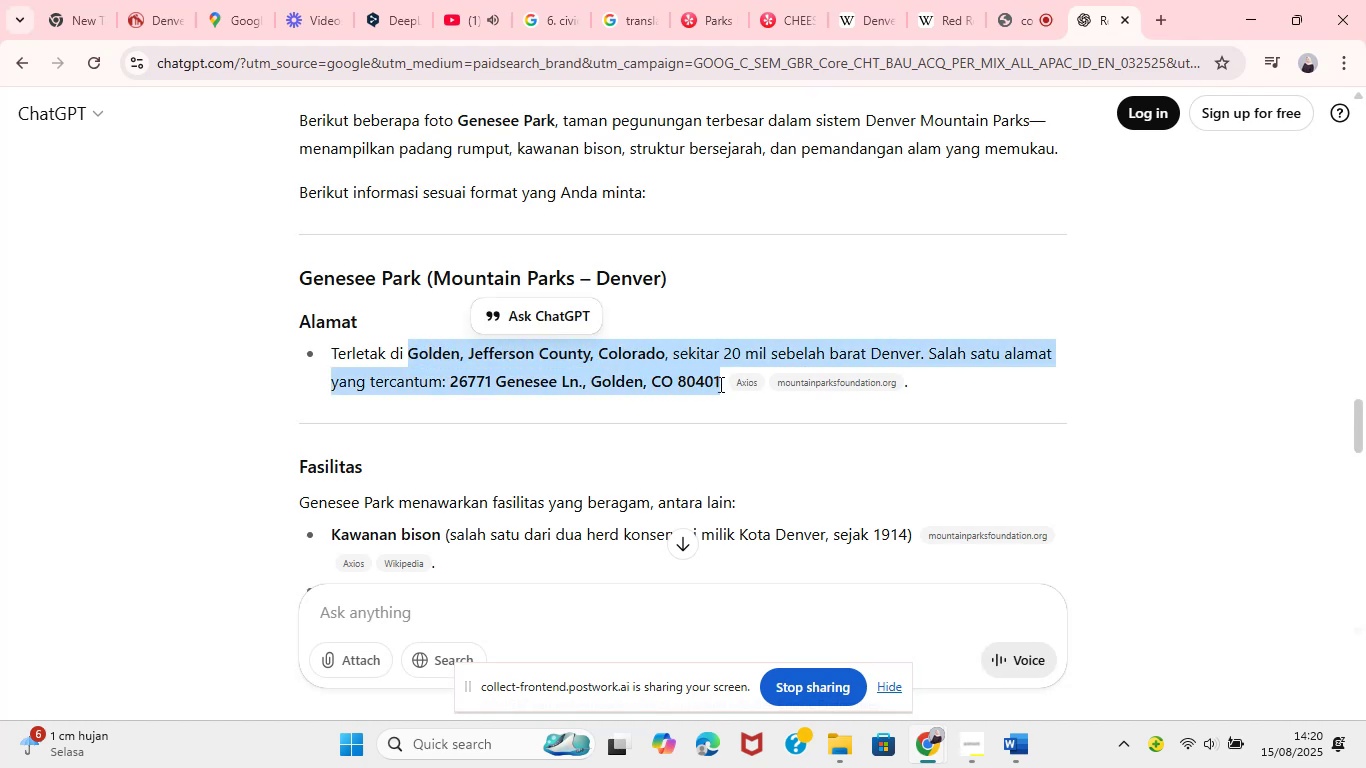 
key(Control+C)
 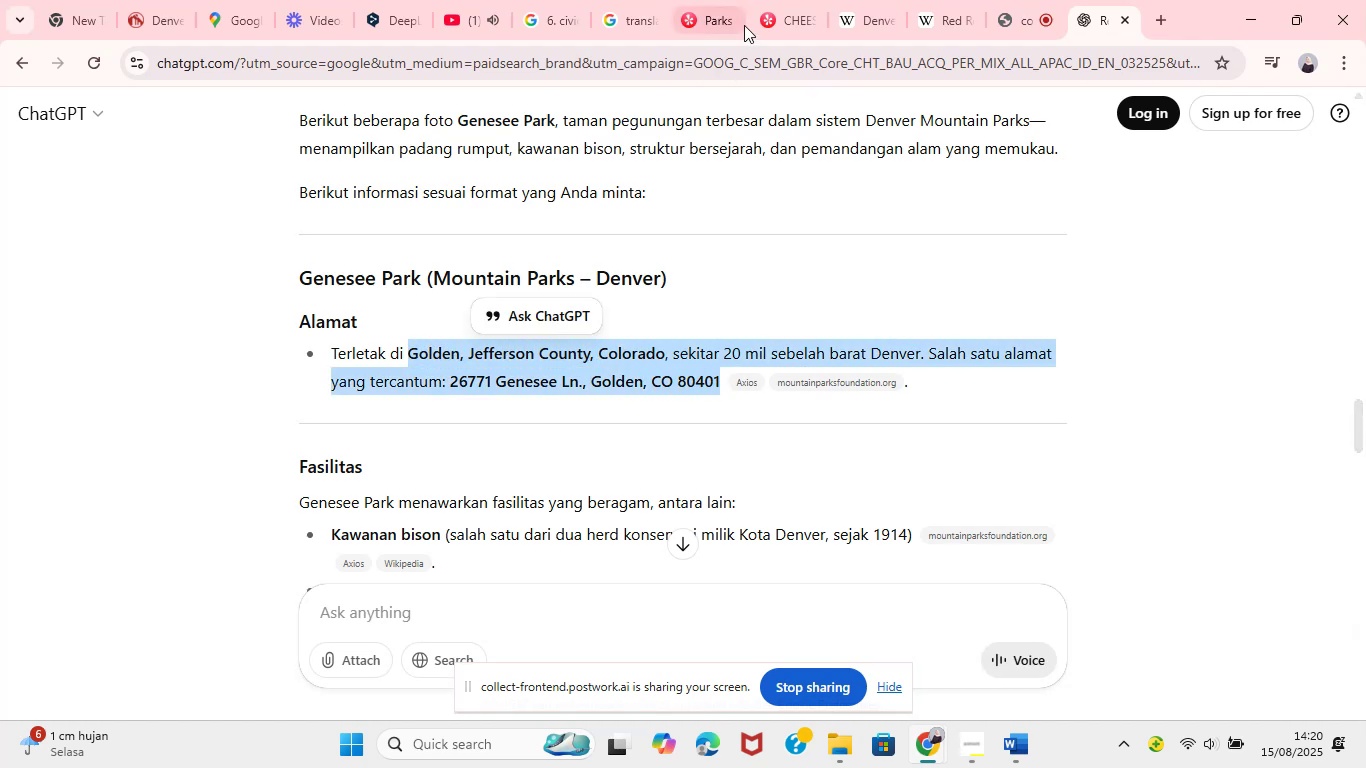 
left_click([639, 0])
 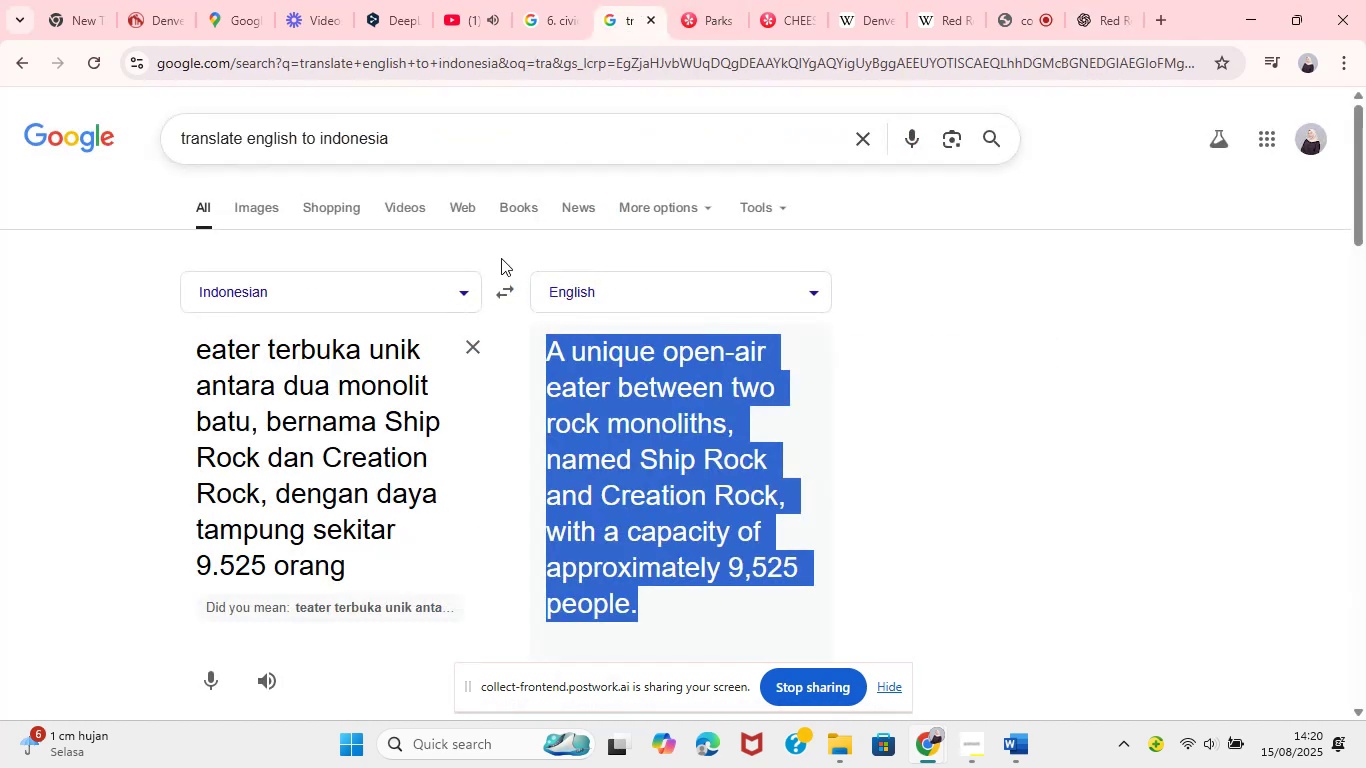 
left_click([311, 526])
 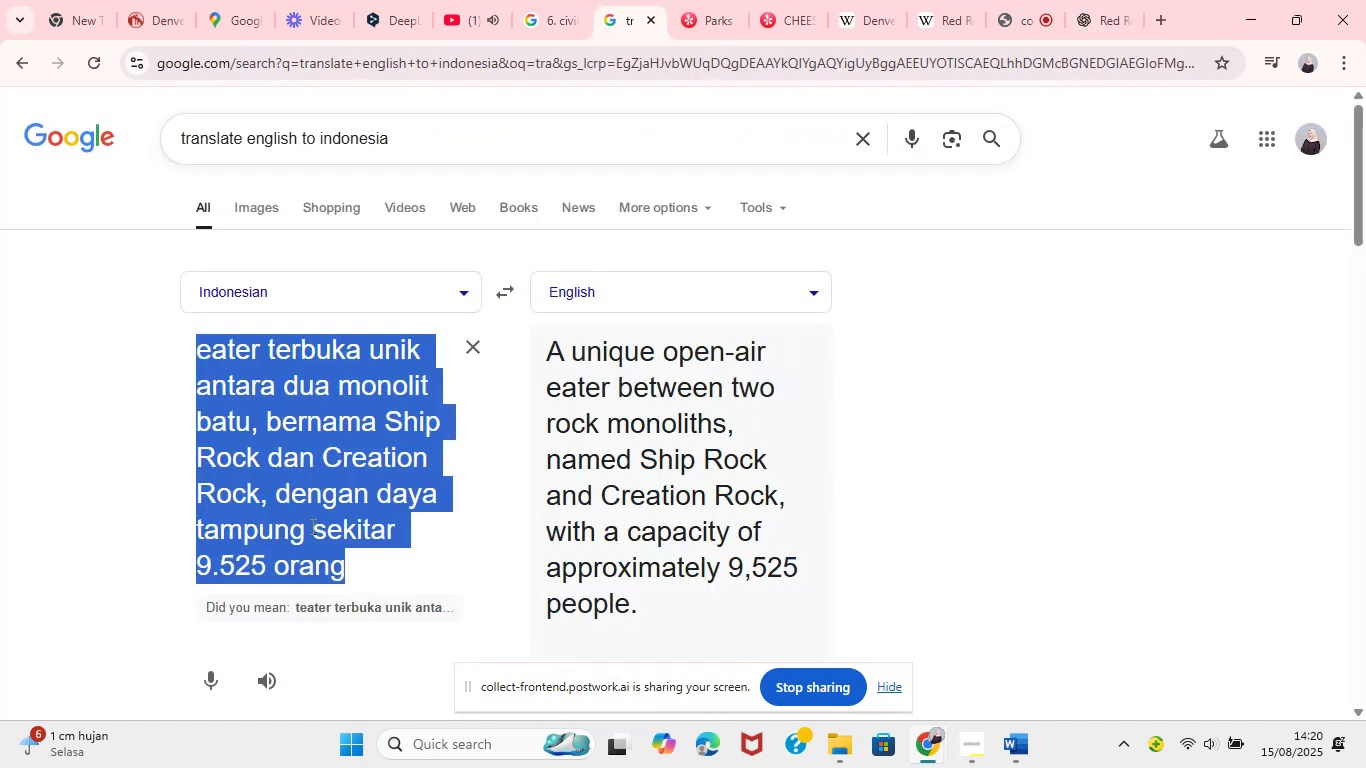 
key(Control+V)
 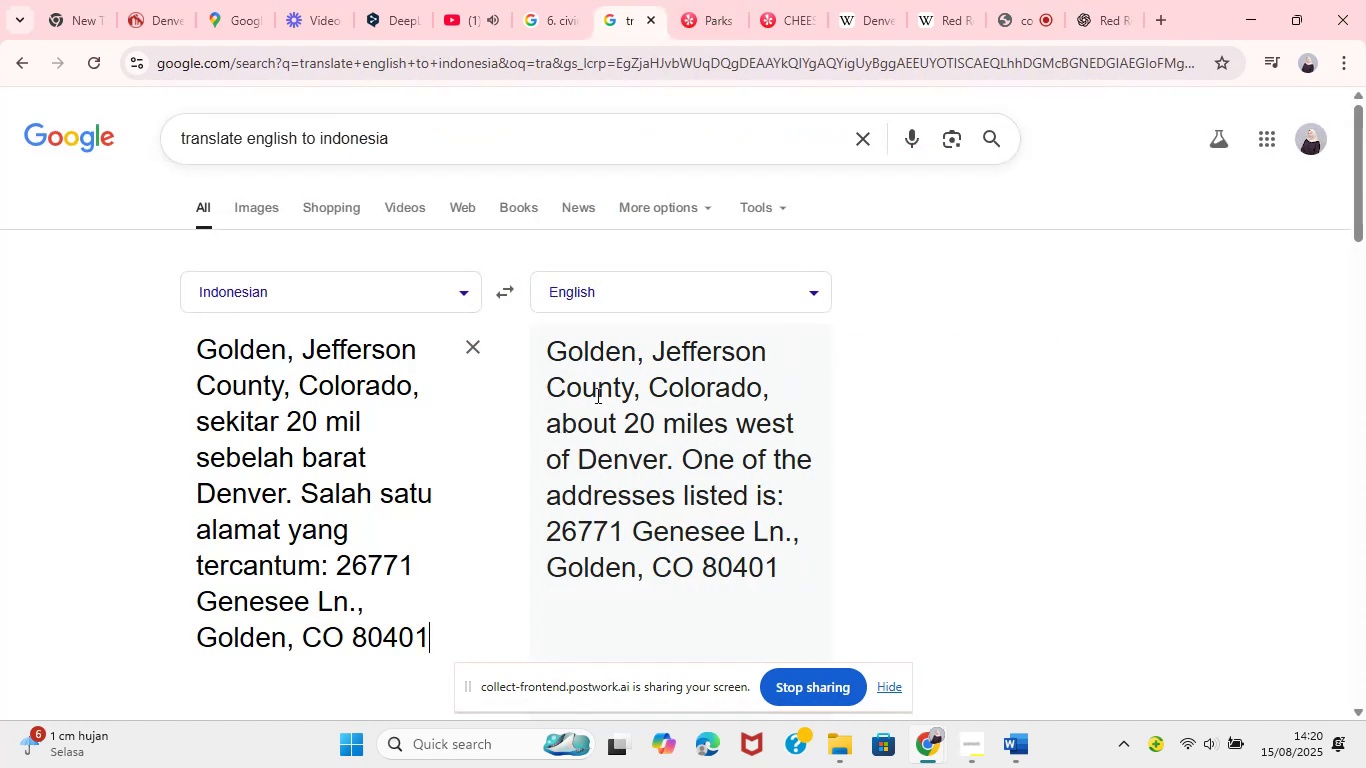 
left_click_drag(start_coordinate=[556, 352], to_coordinate=[784, 562])
 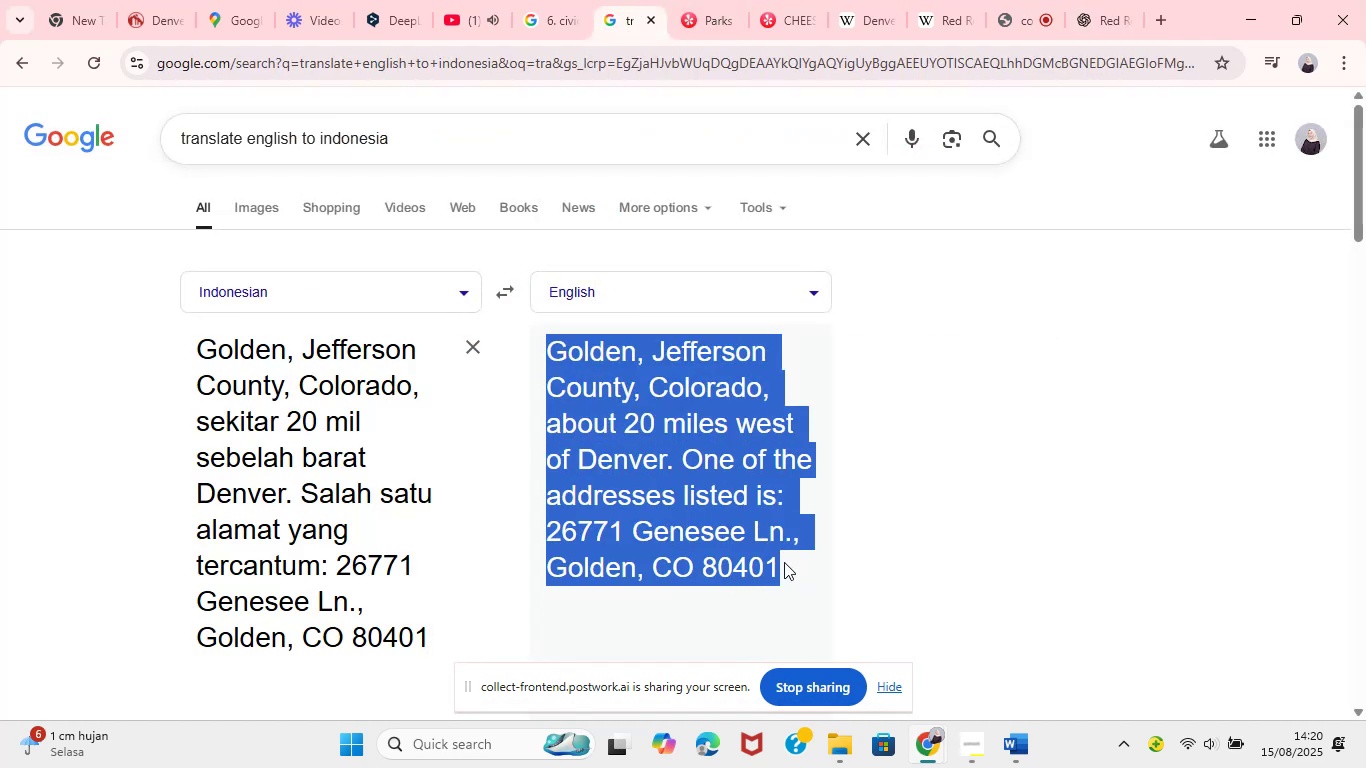 
key(Control+C)
 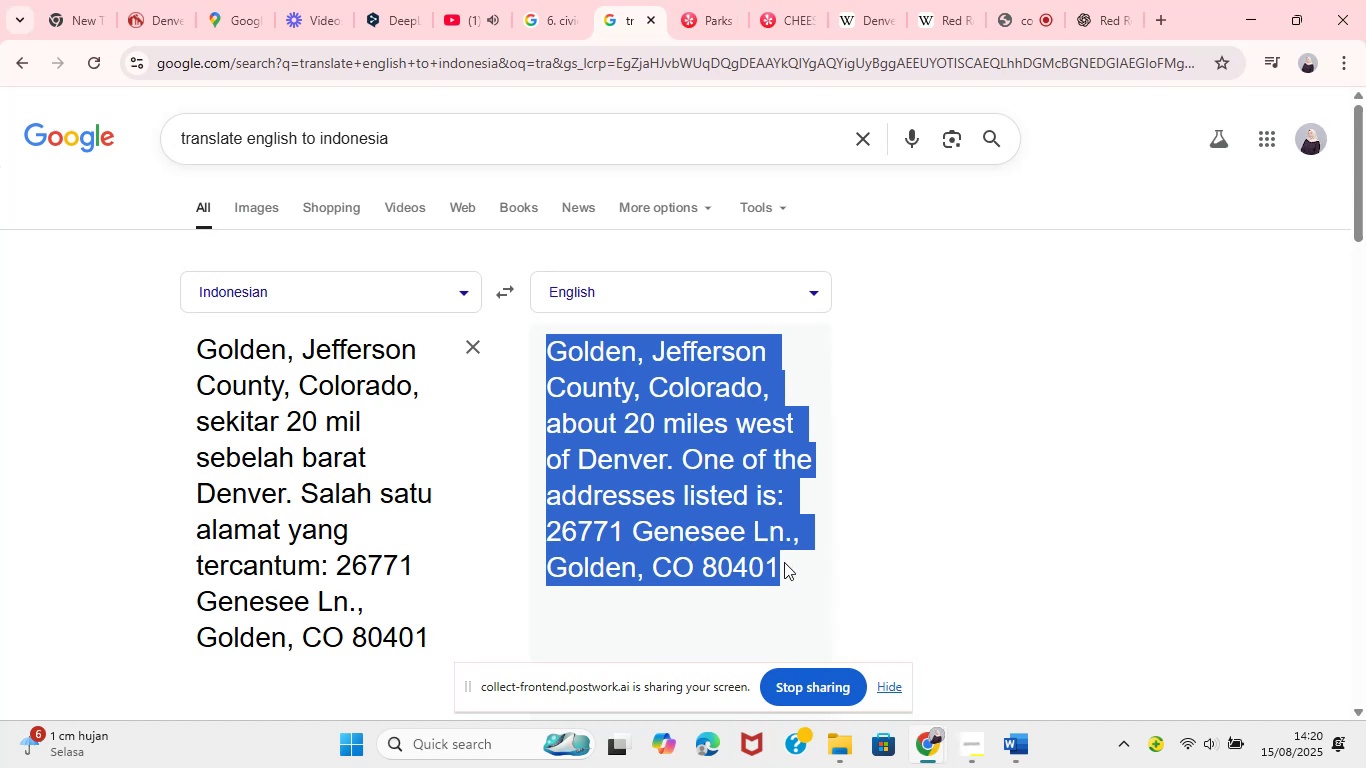 
key(Control+C)
 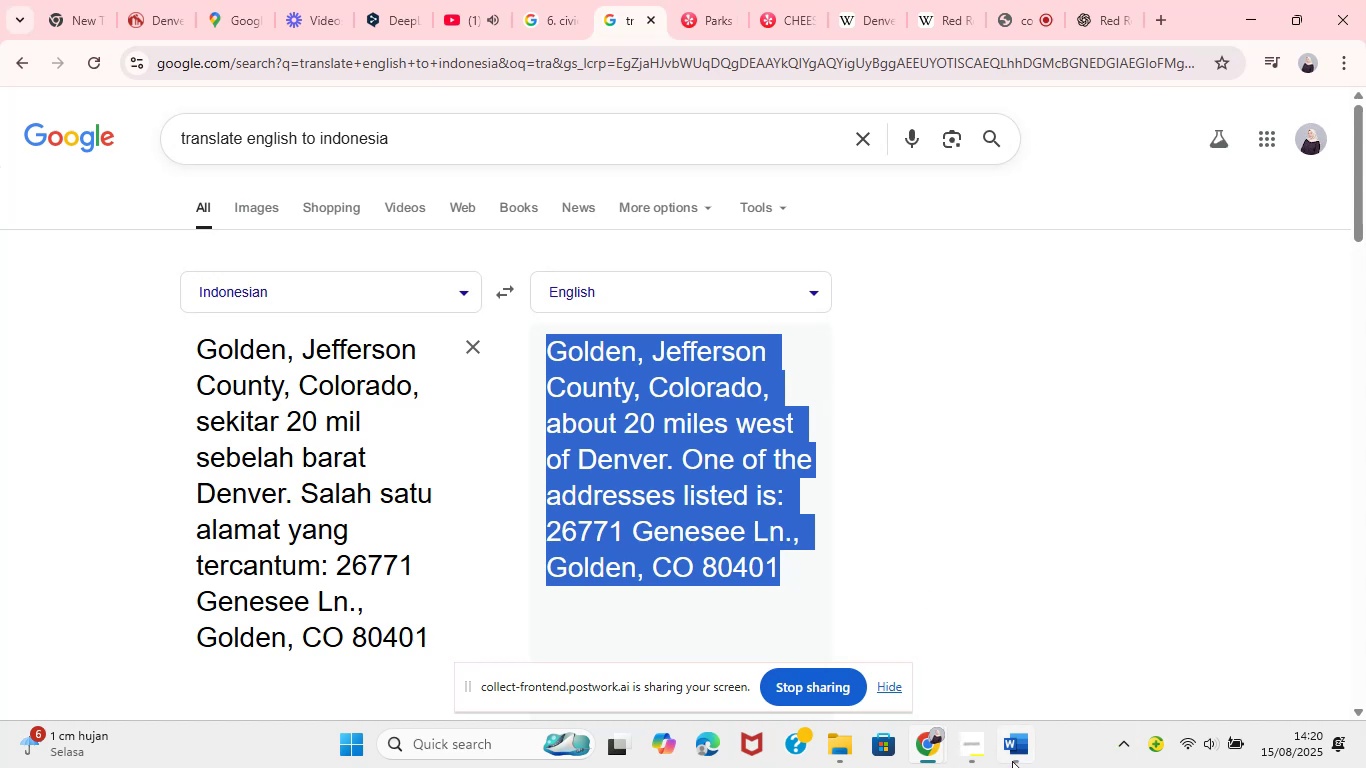 
left_click([1011, 761])
 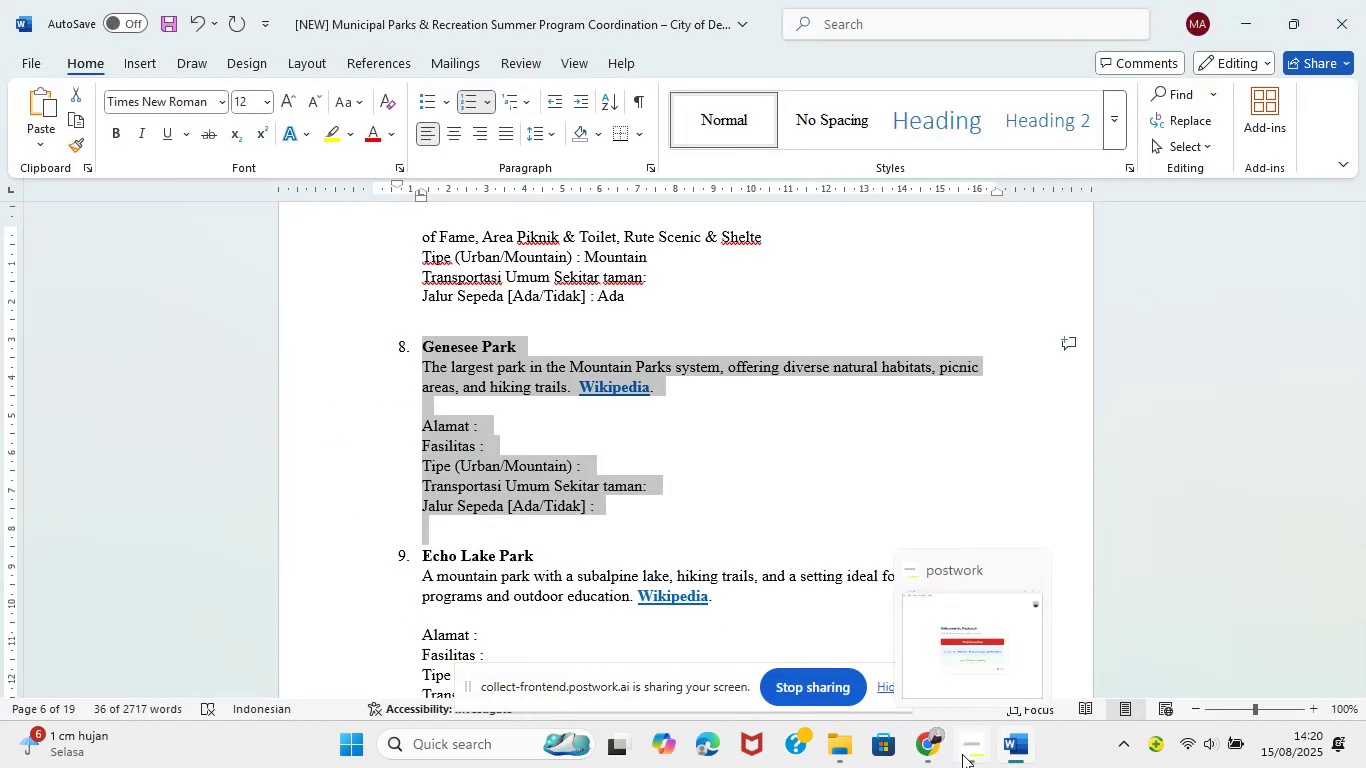 
wait(5.07)
 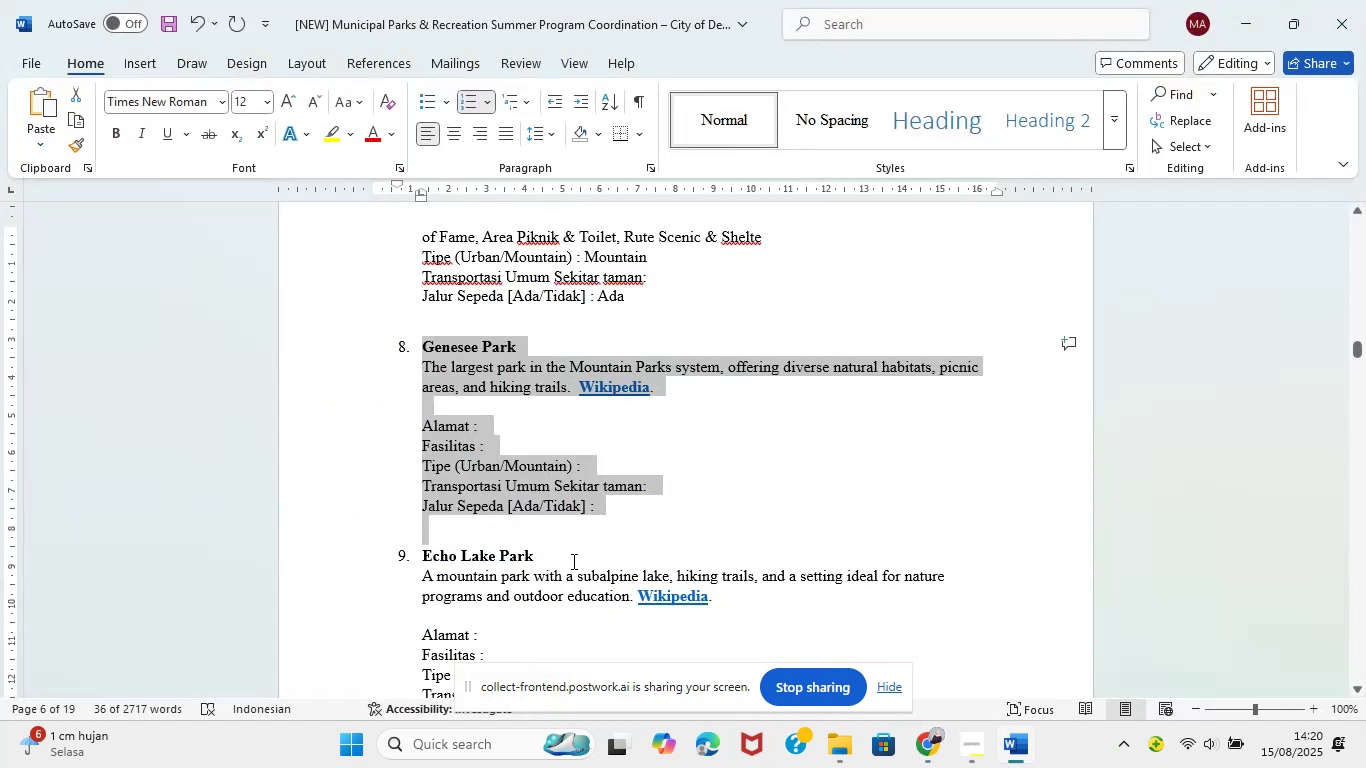 
left_click([1015, 745])
 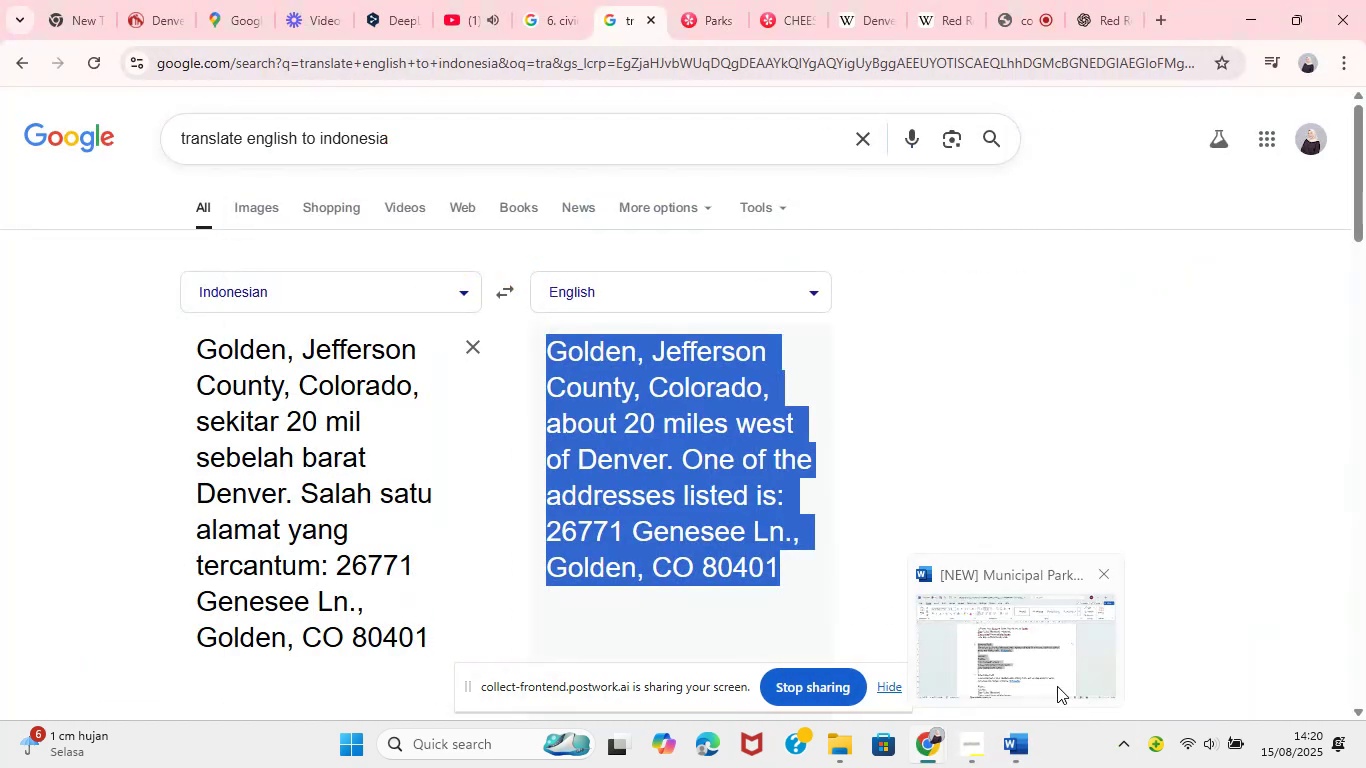 
left_click([1039, 674])
 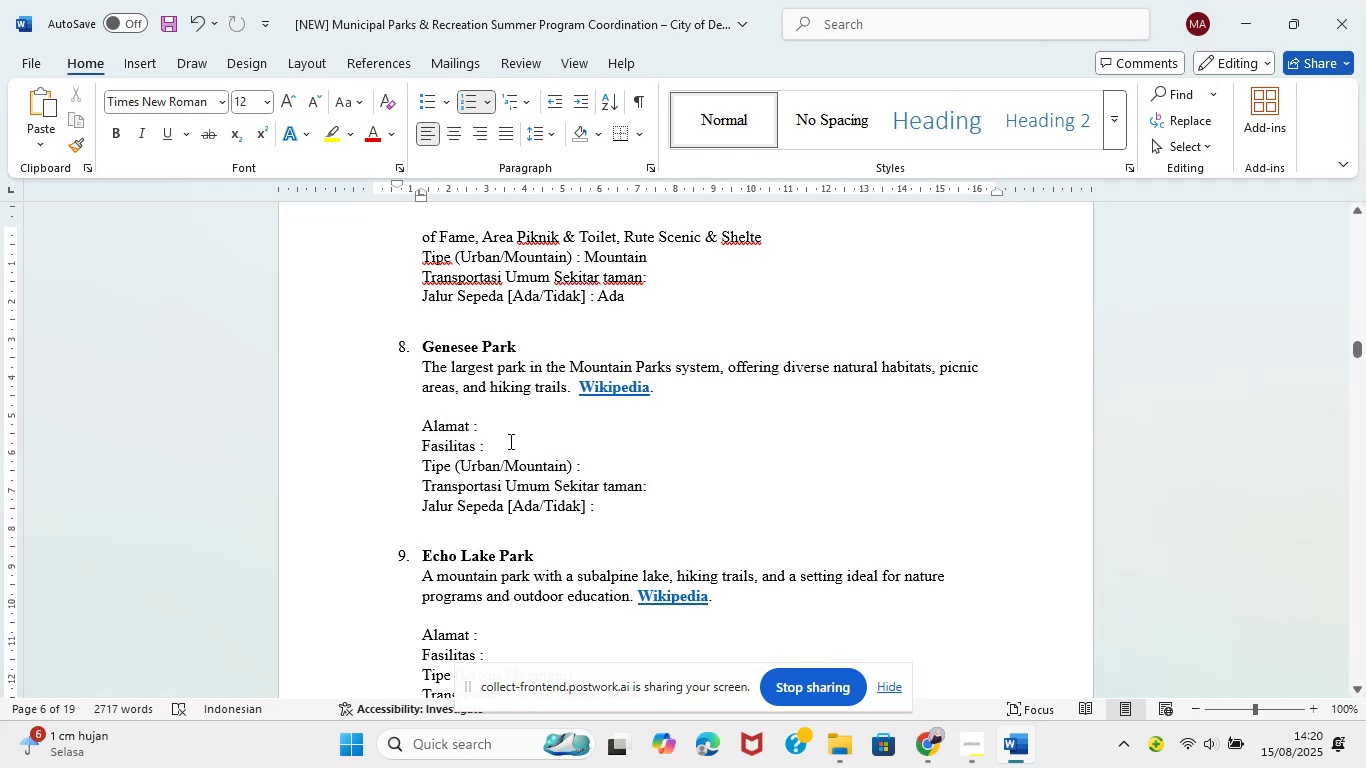 
key(Control+V)
 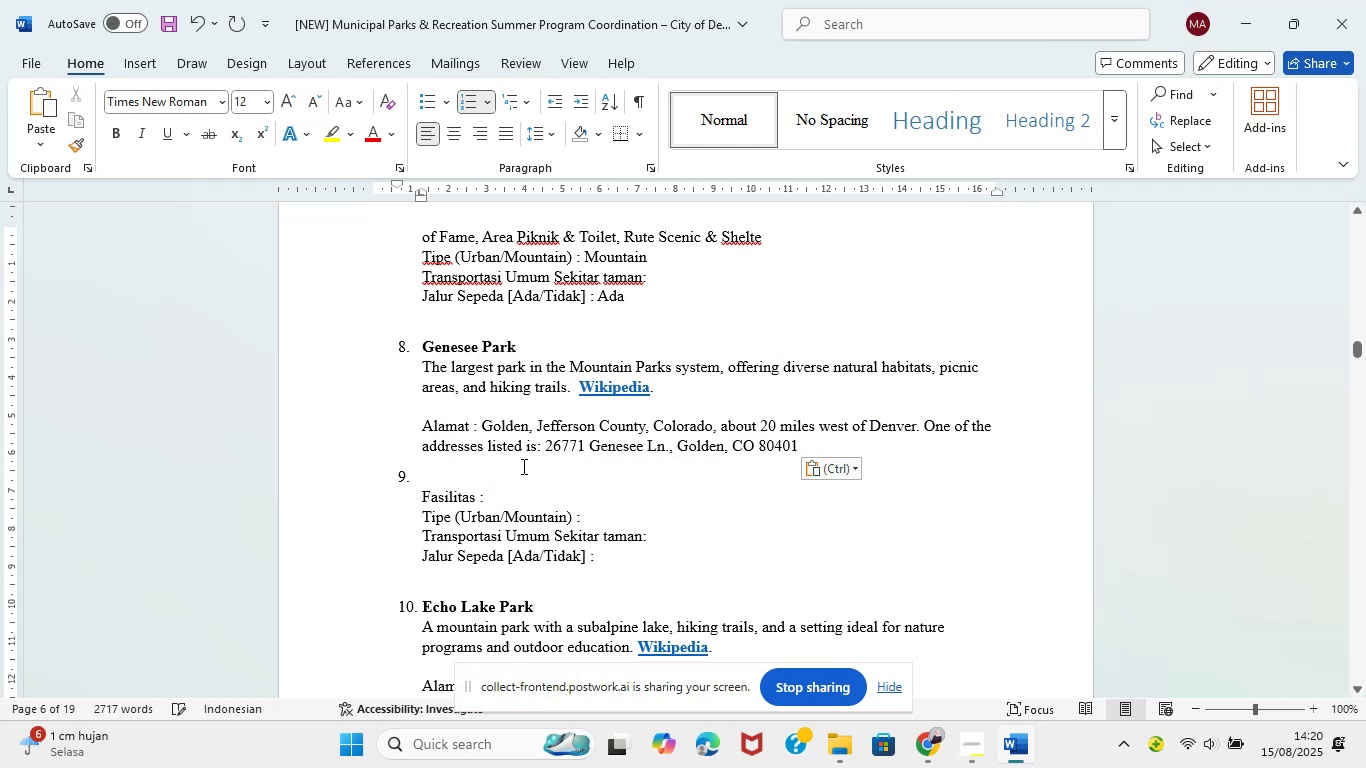 
key(Backspace)
 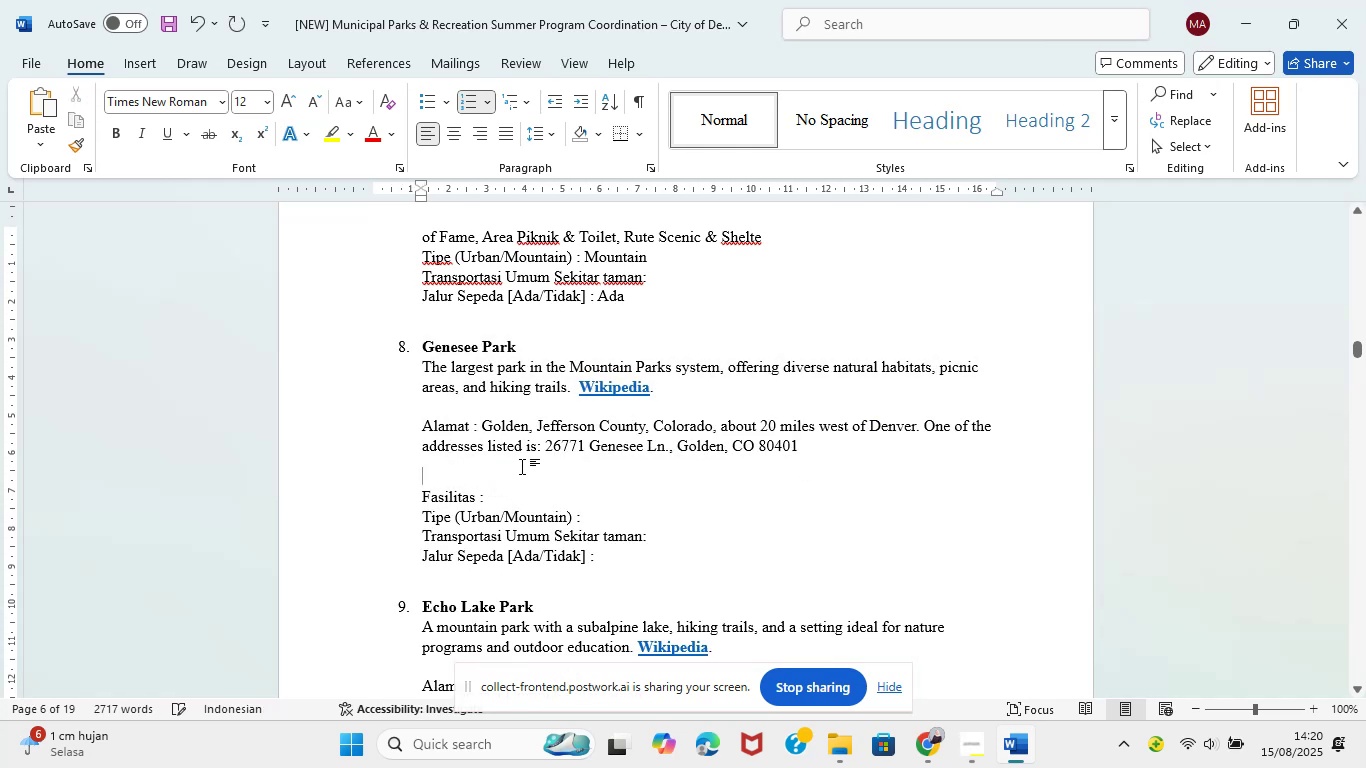 
key(Backspace)
 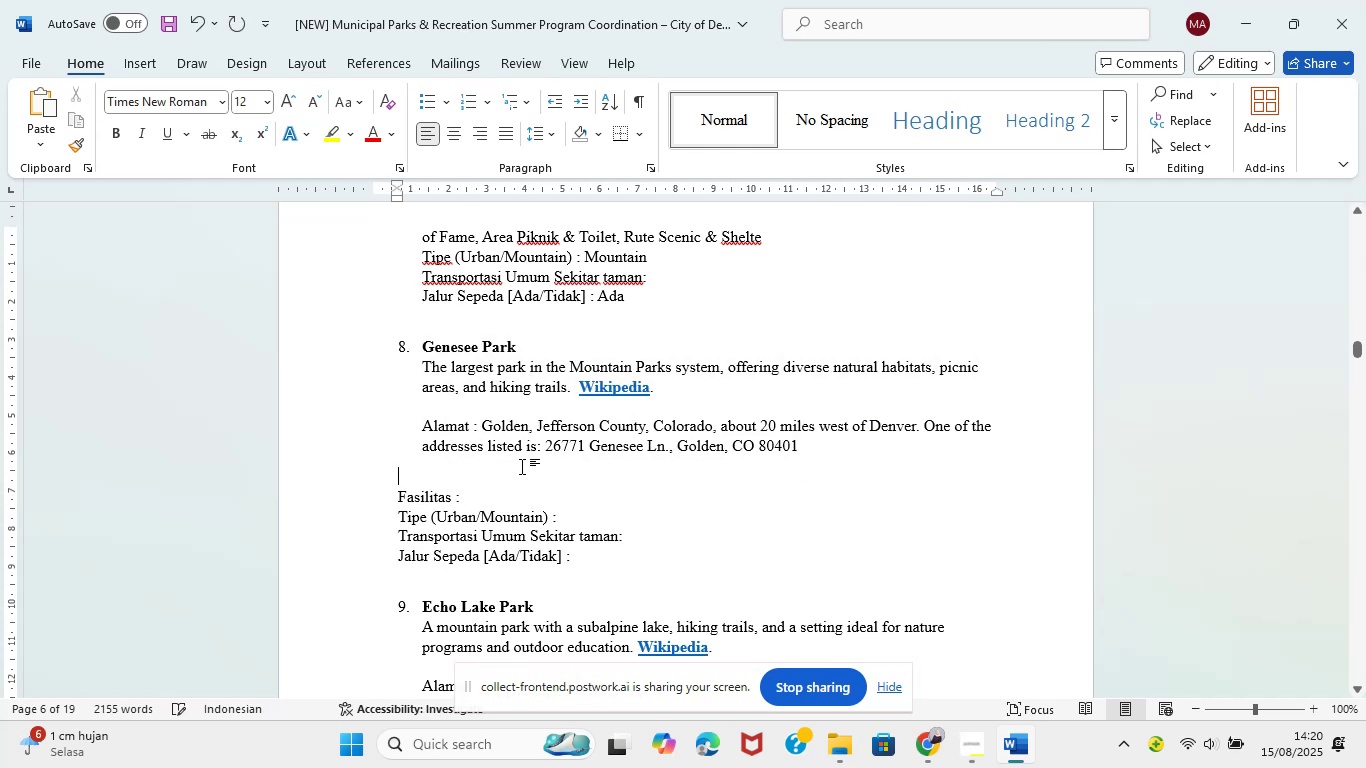 
hold_key(key=Backspace, duration=0.59)
 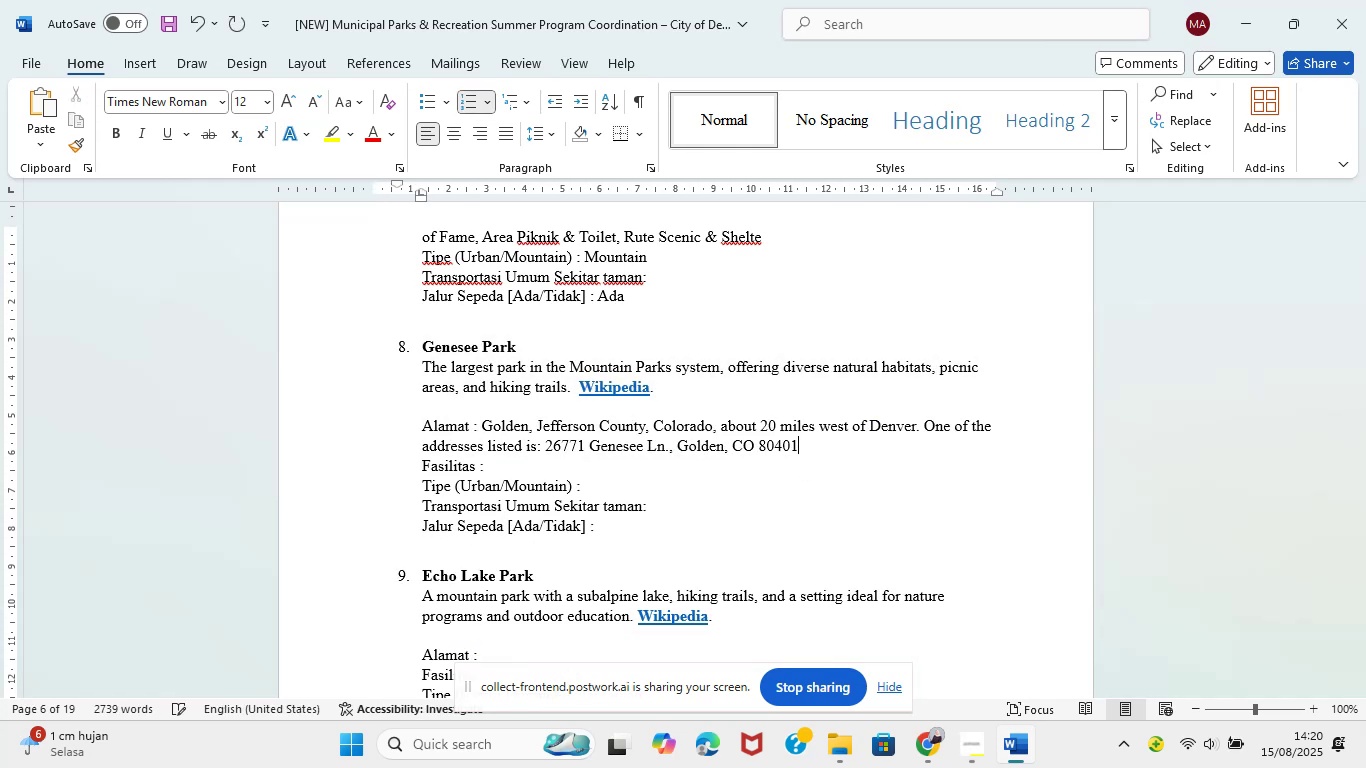 
left_click([934, 760])
 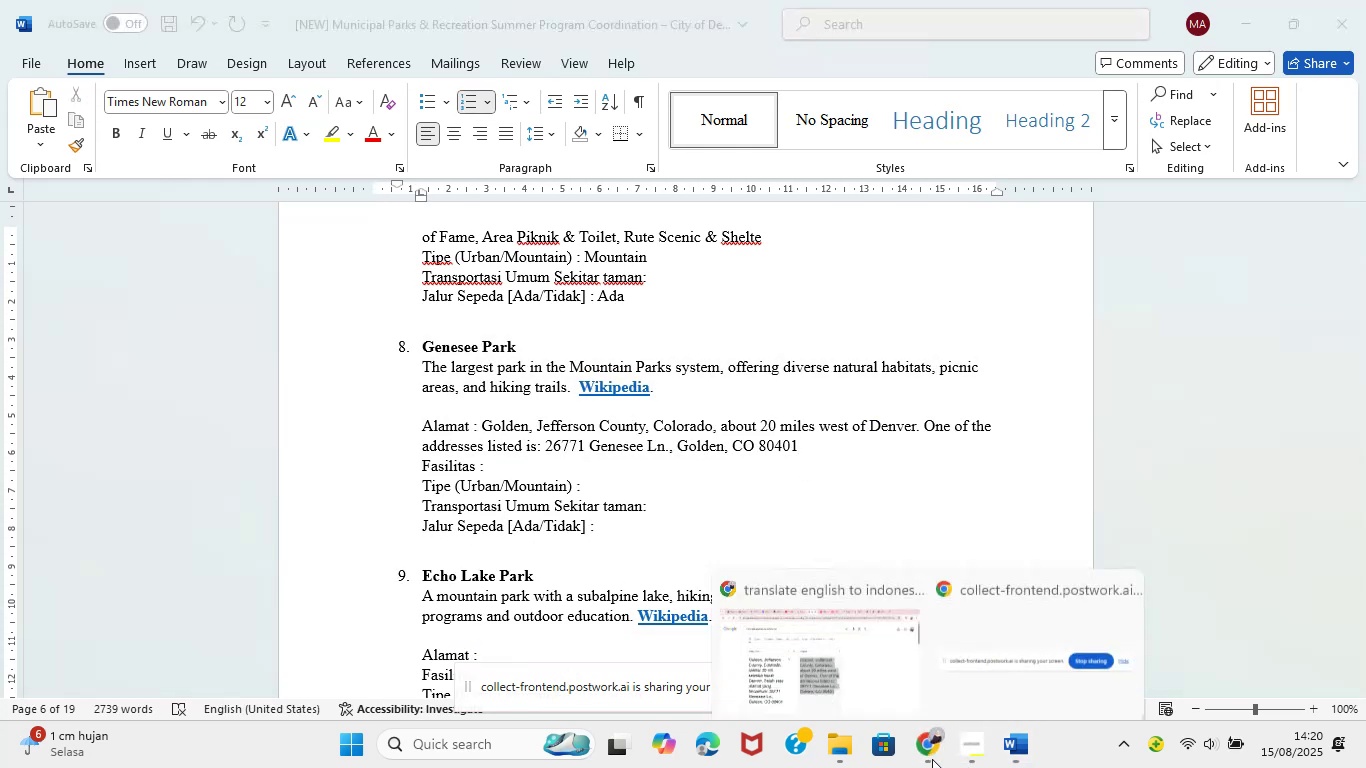 
left_click([840, 658])
 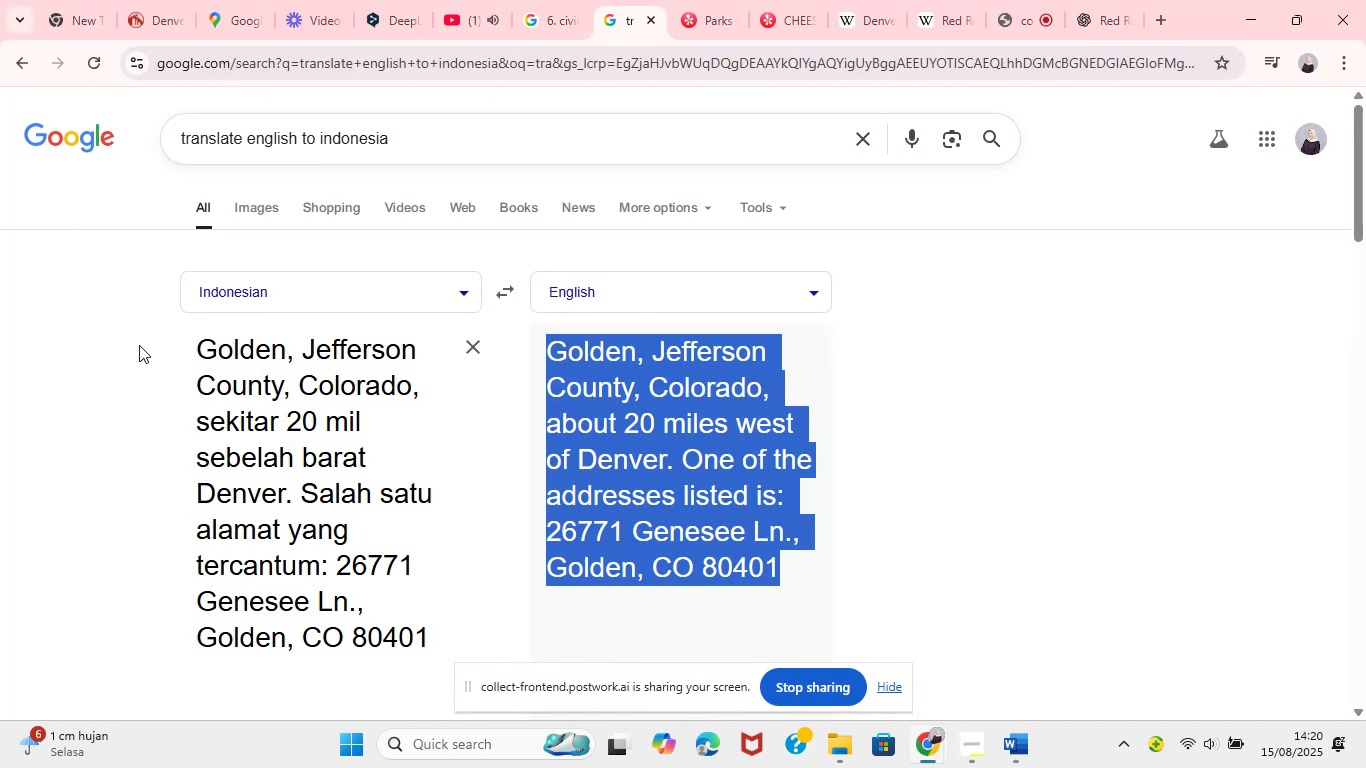 
wait(10.88)
 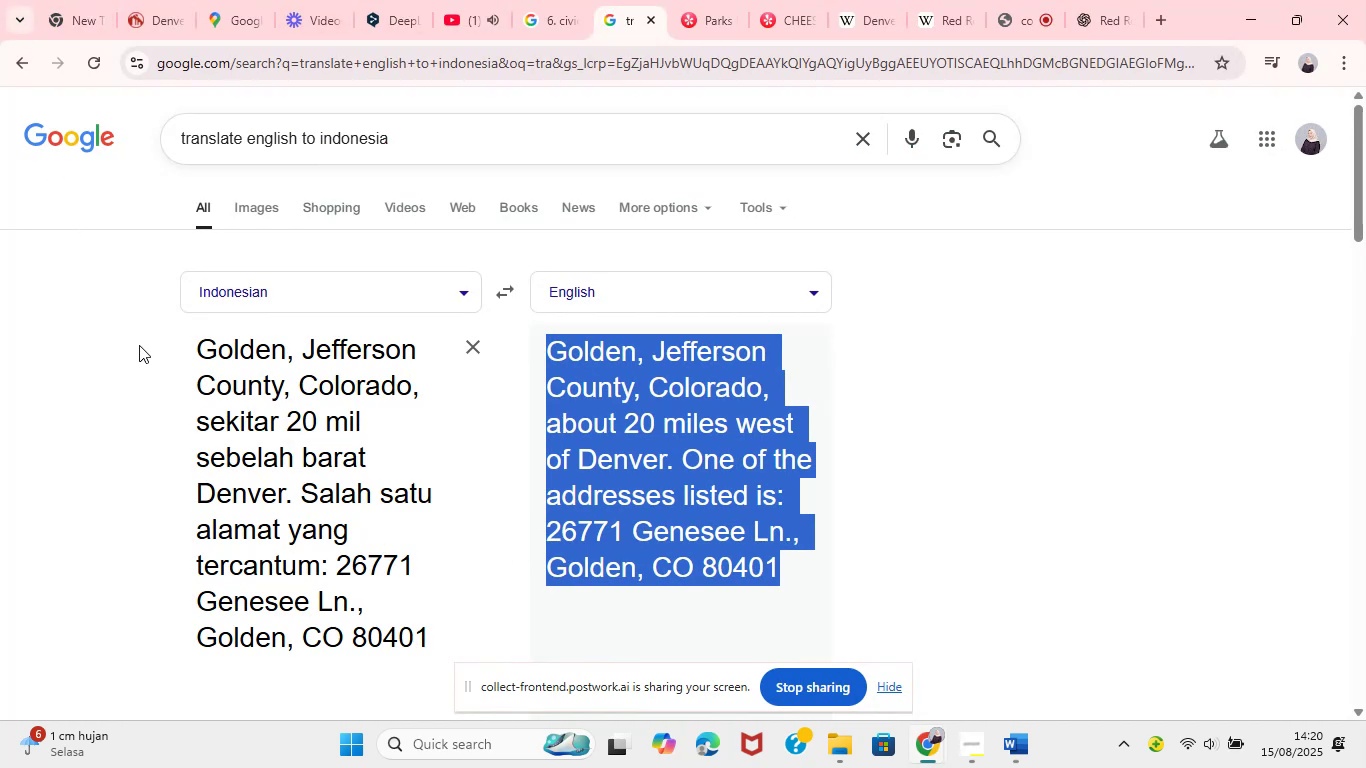 
left_click([1095, 0])
 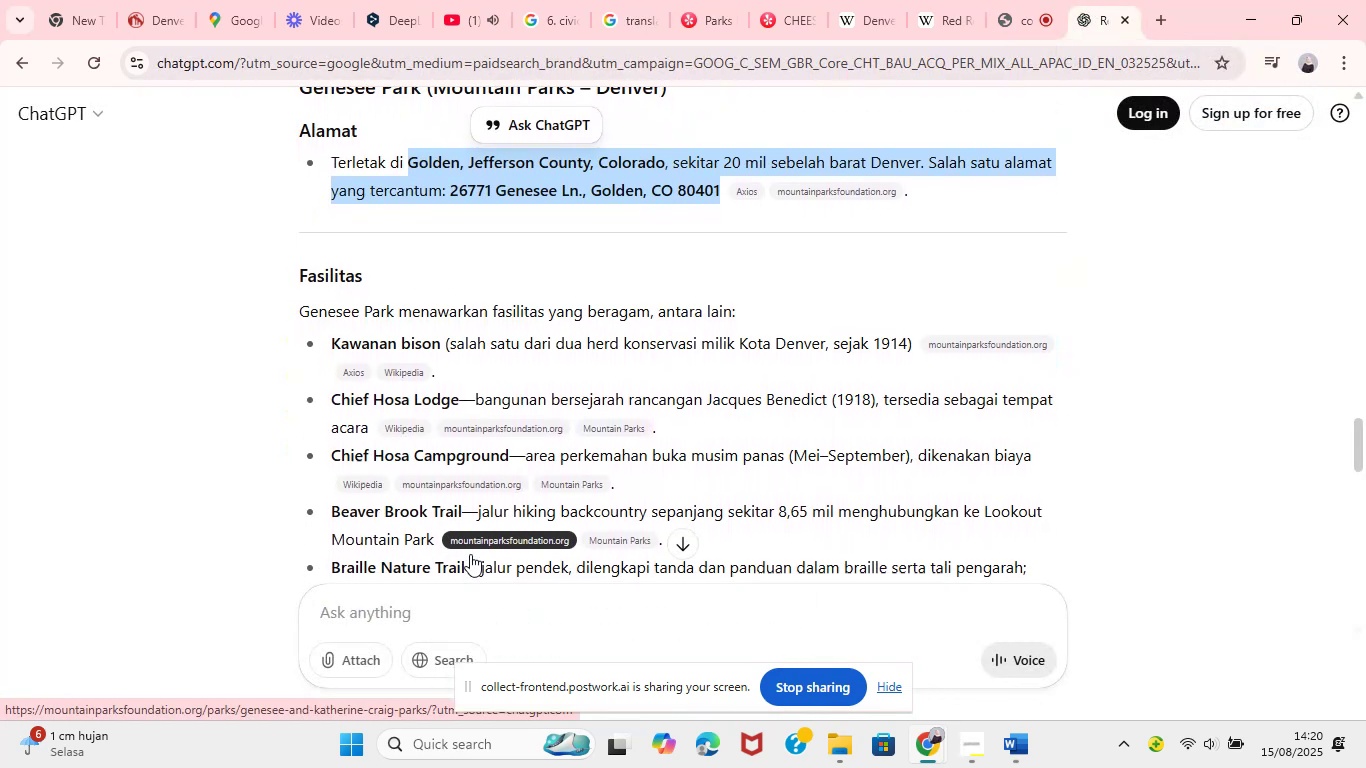 
wait(7.51)
 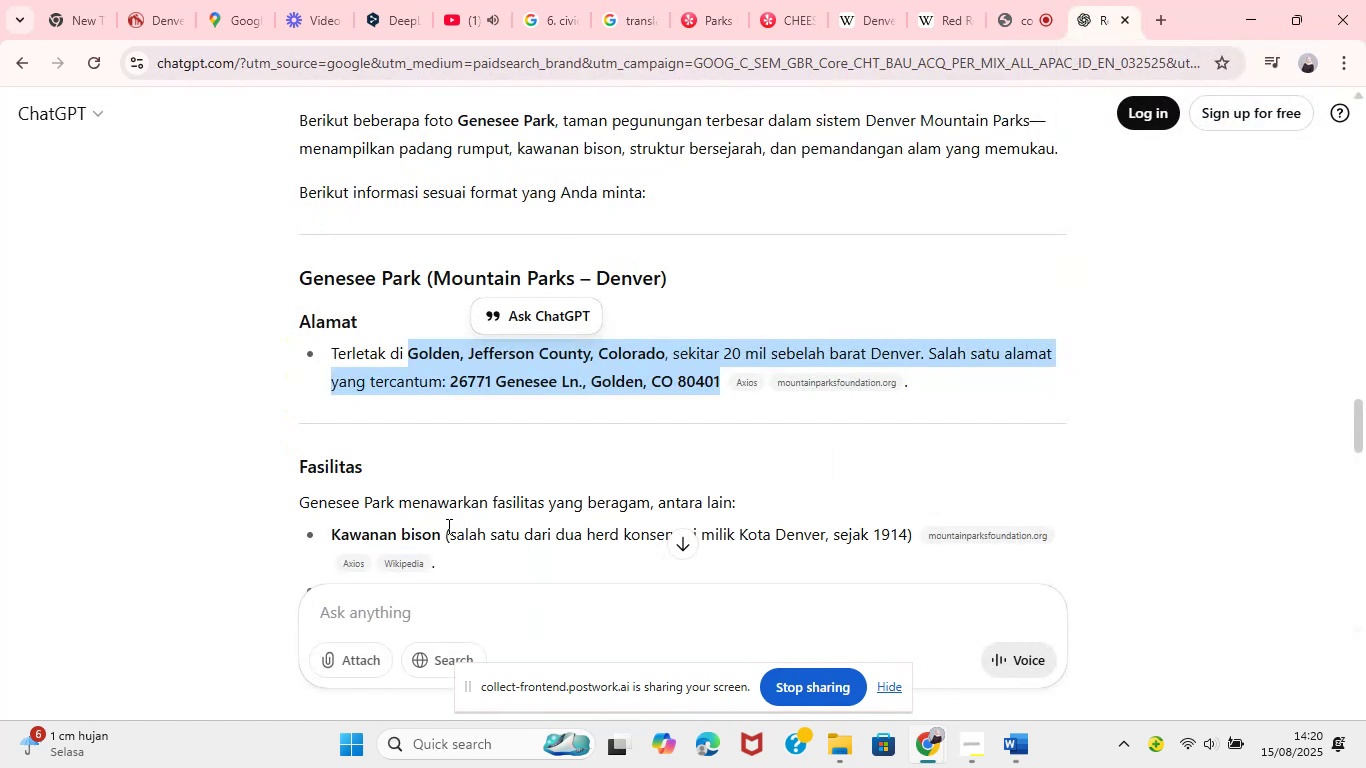 
left_click_drag(start_coordinate=[457, 379], to_coordinate=[332, 370])
 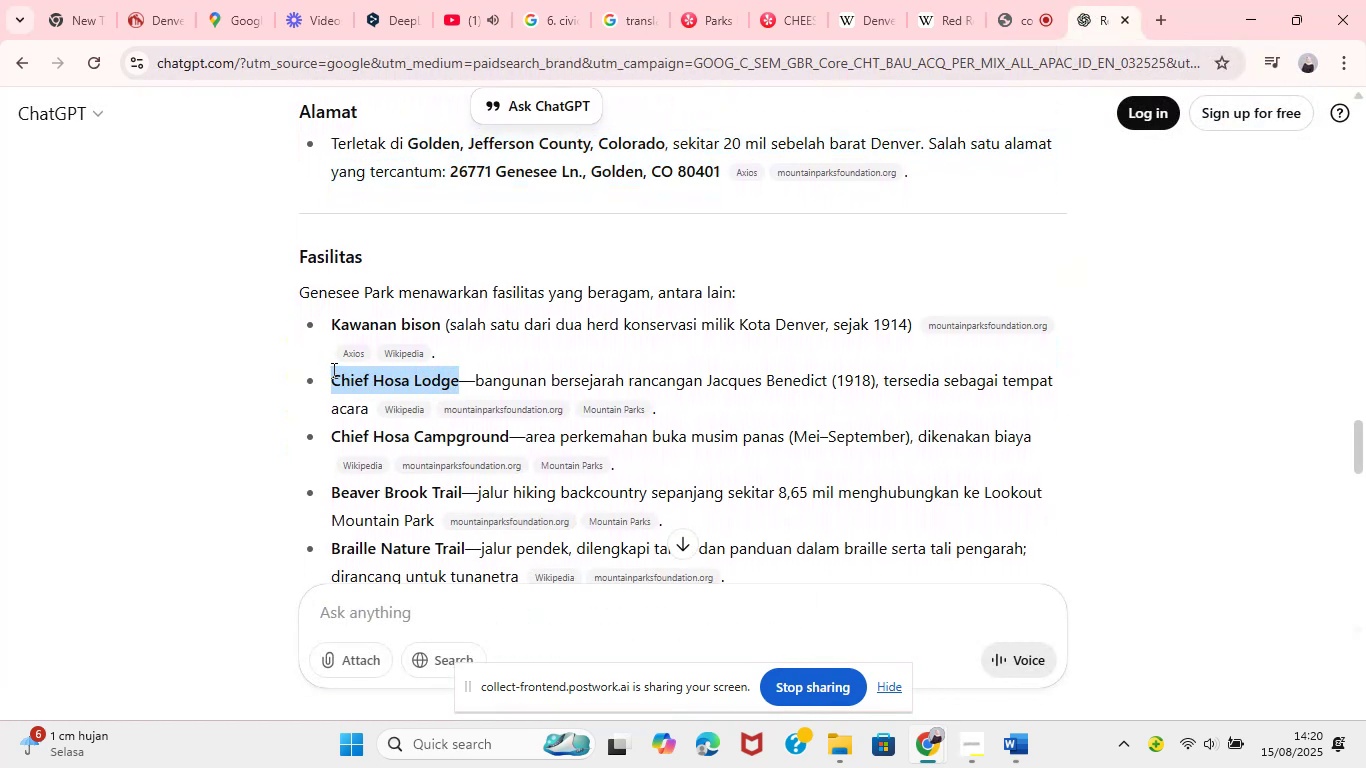 
key(Control+C)
 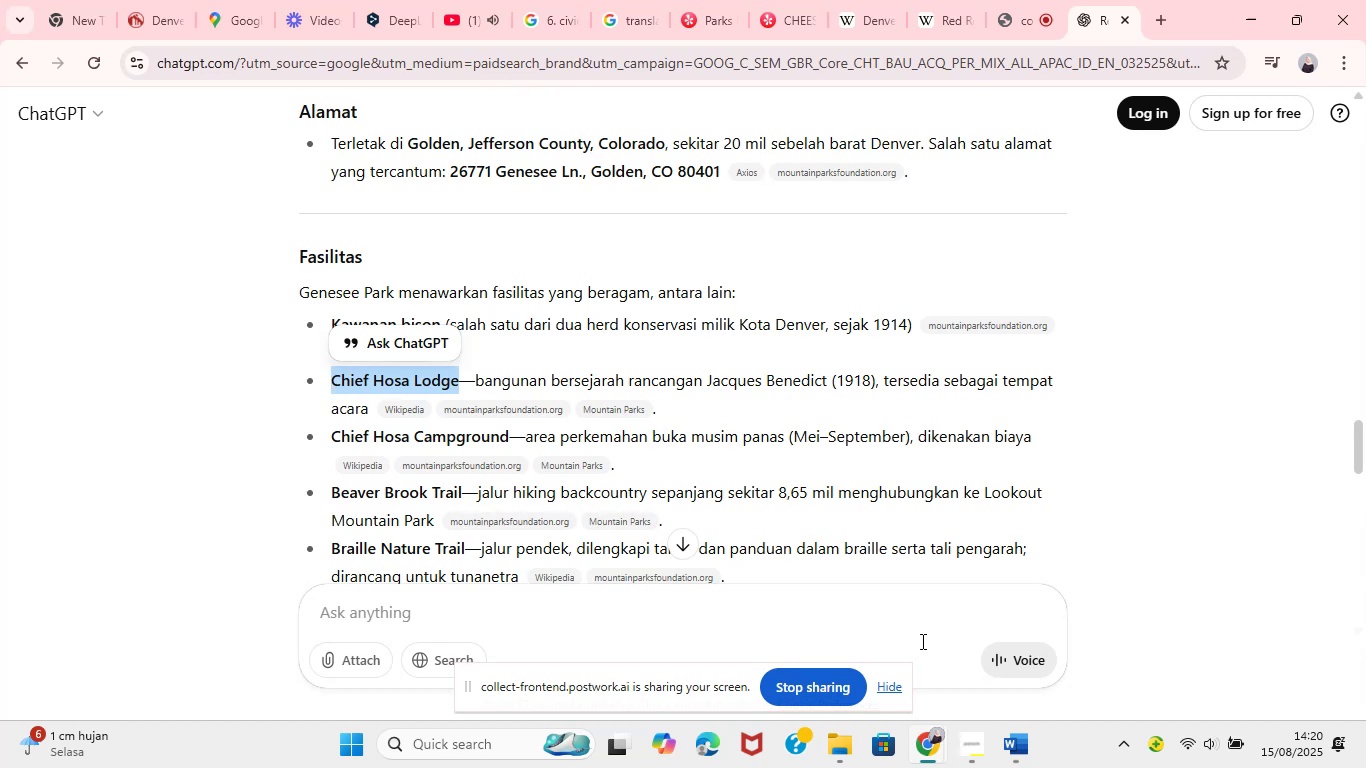 
hold_key(key=C, duration=12.84)
 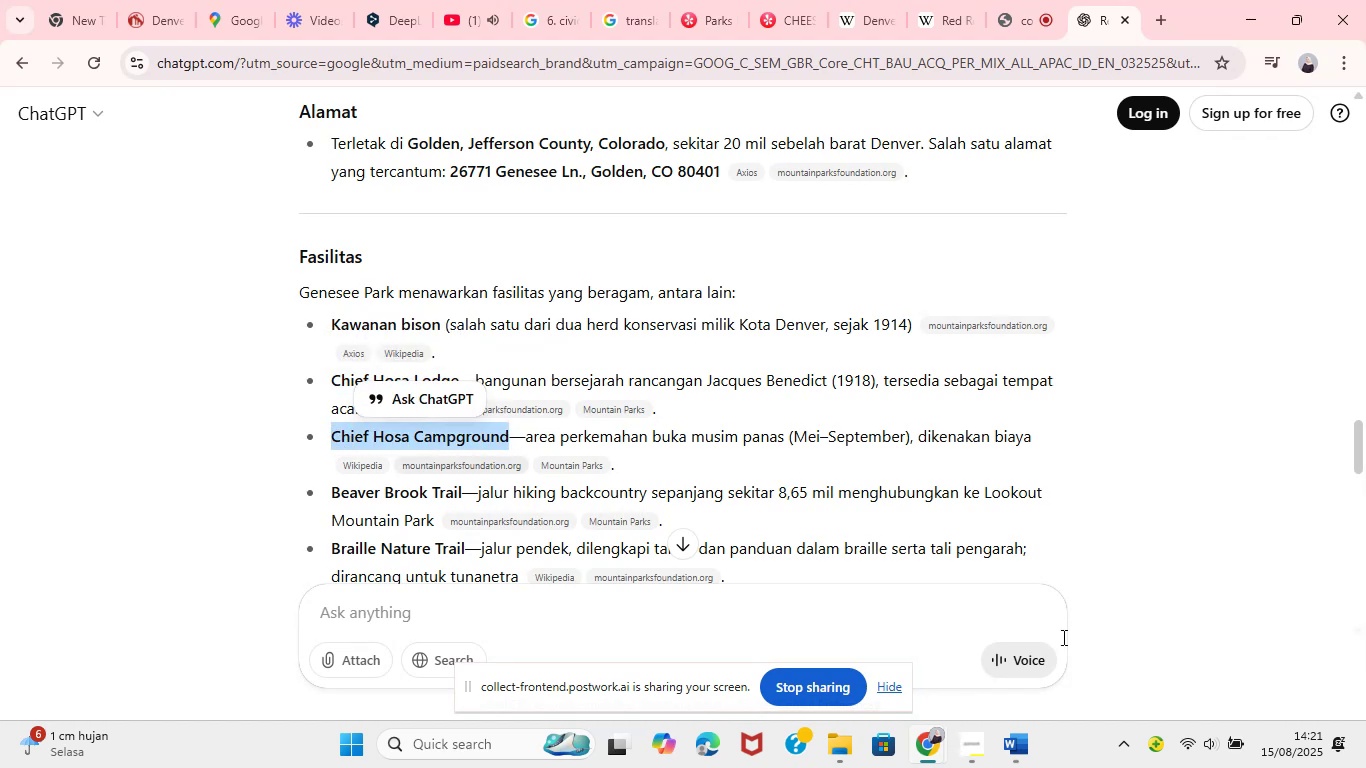 
left_click([609, 484])
 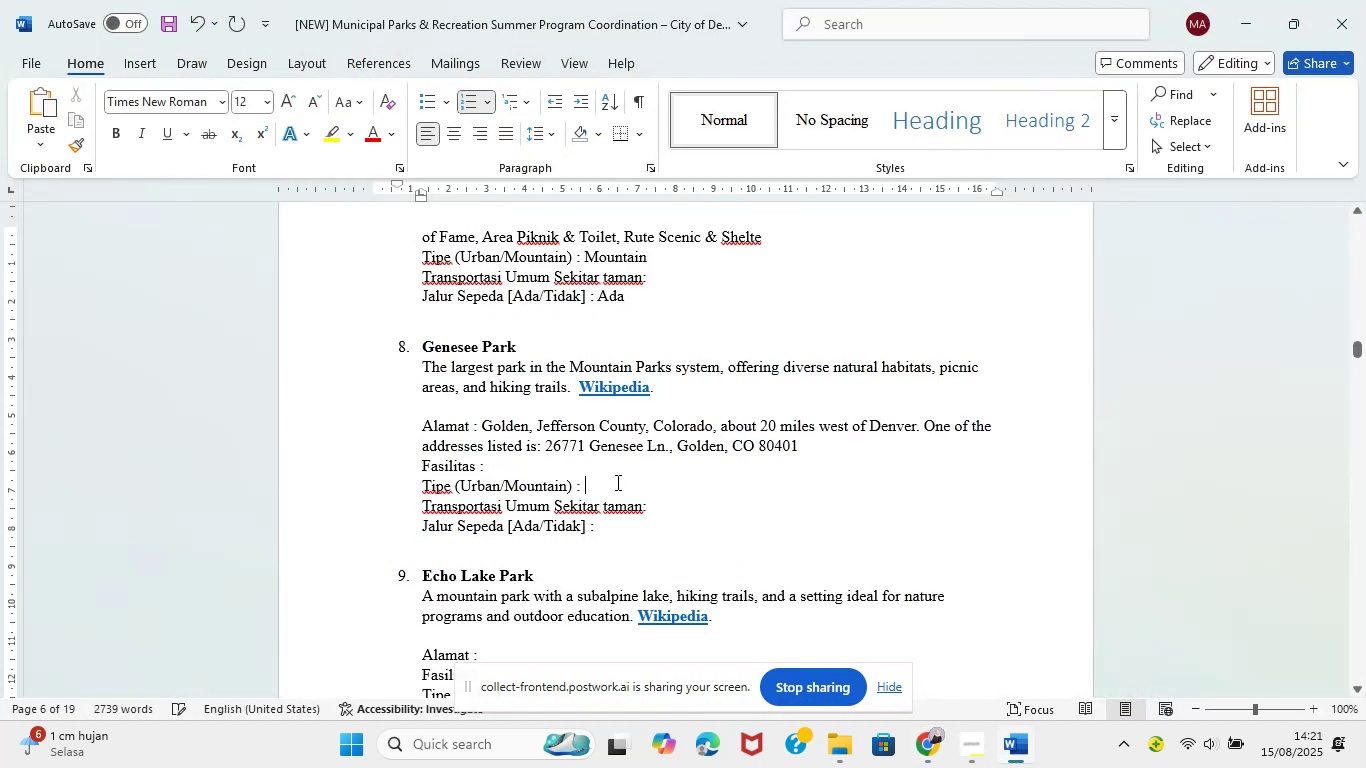 
left_click([543, 461])
 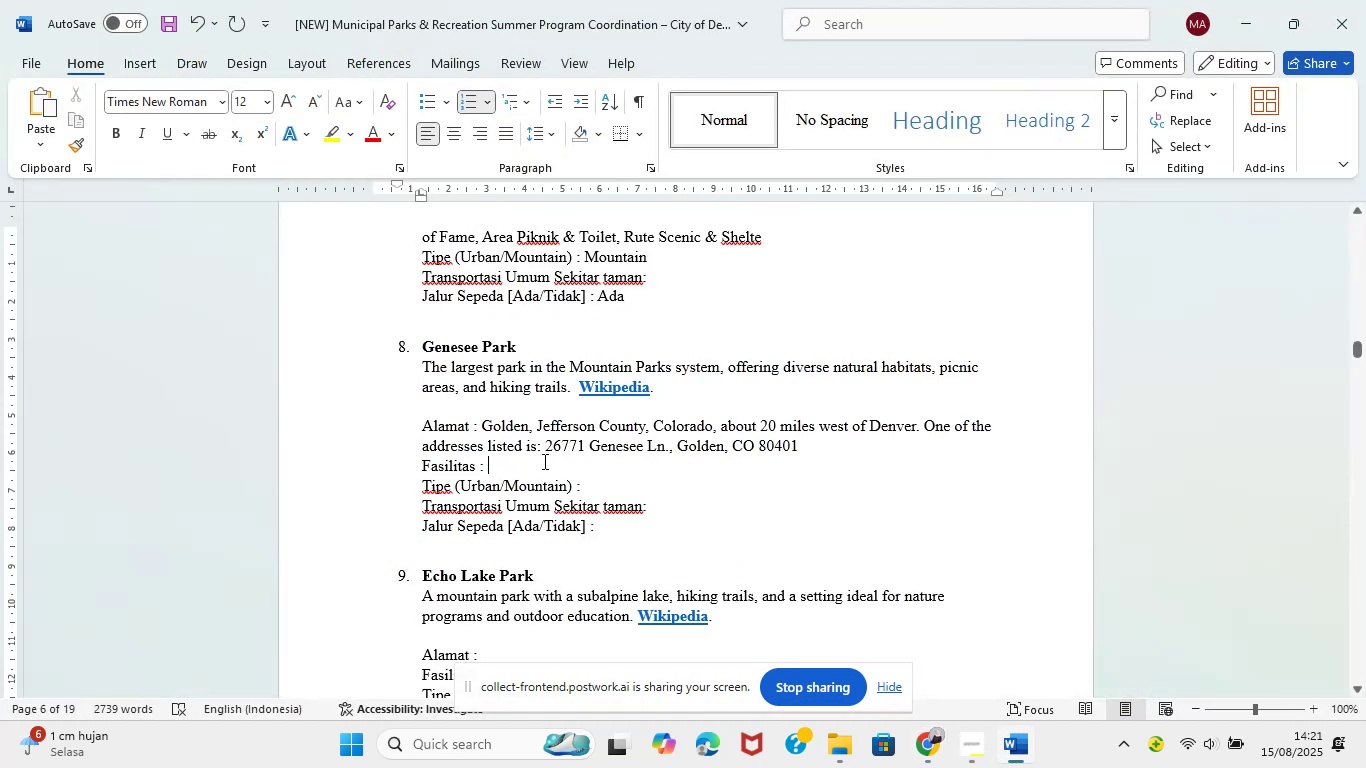 
key(Control+V)
 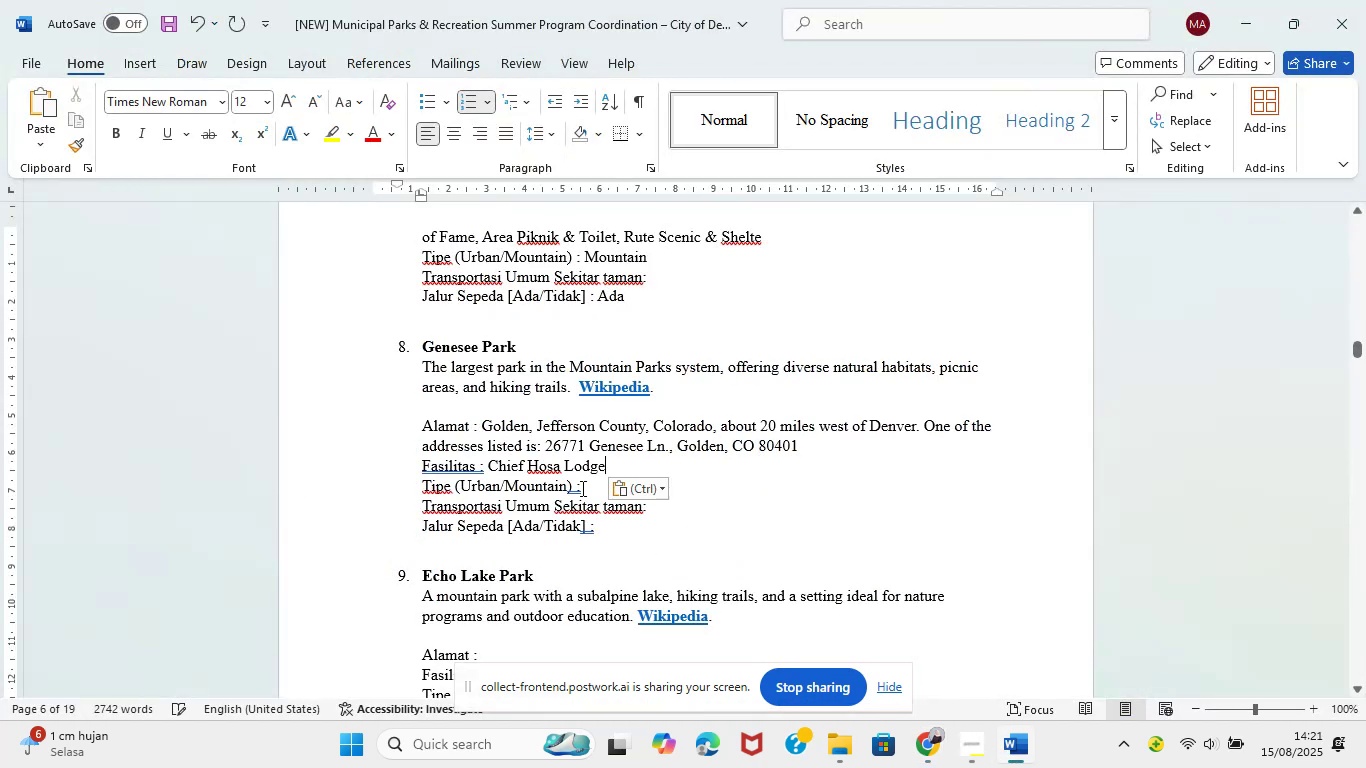 
key(Comma)
 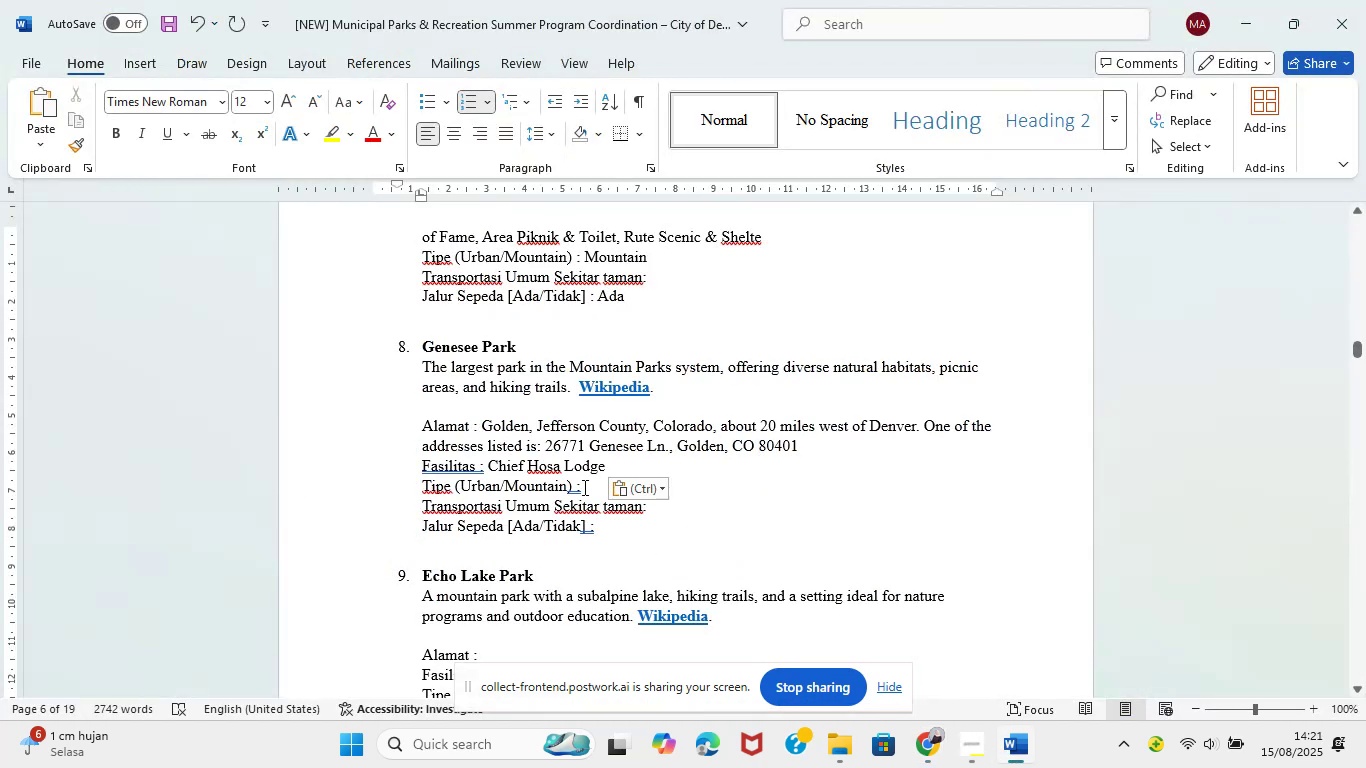 
key(Space)
 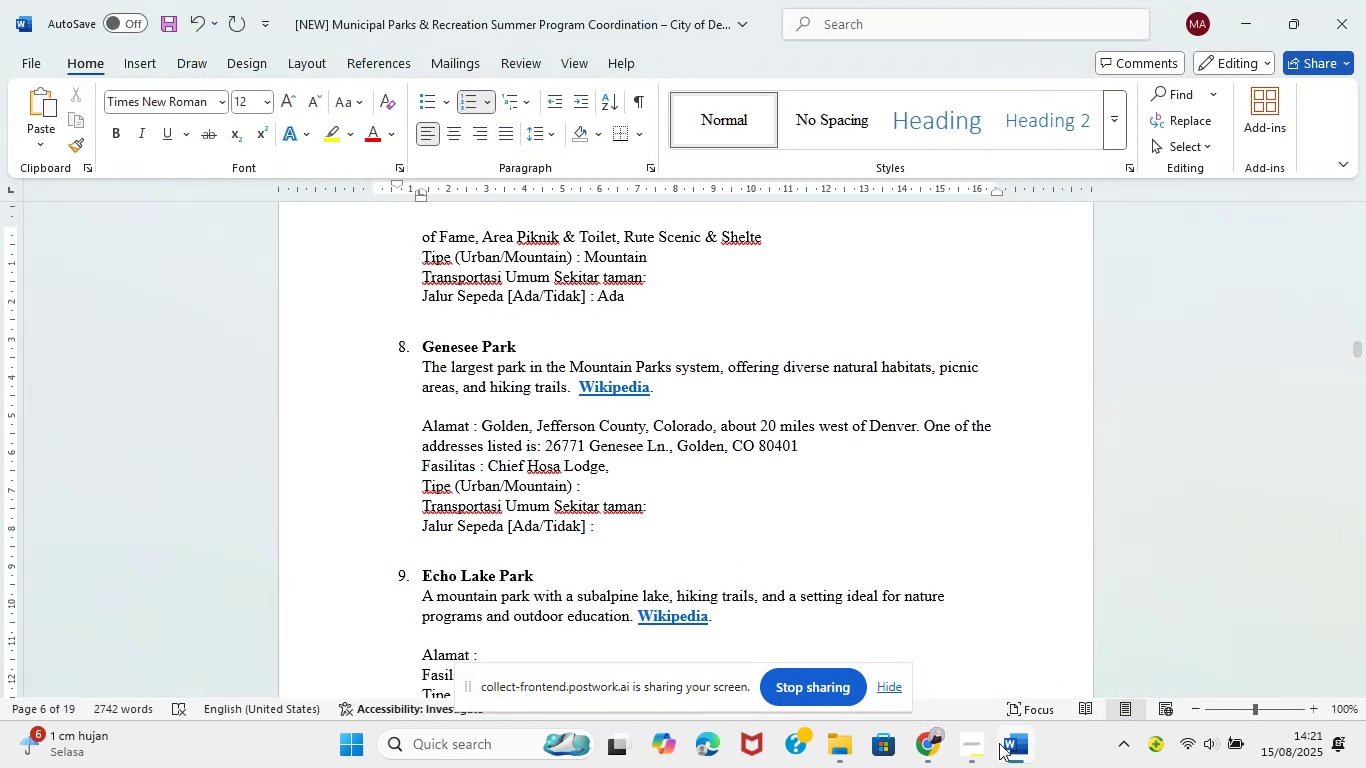 
left_click([938, 750])
 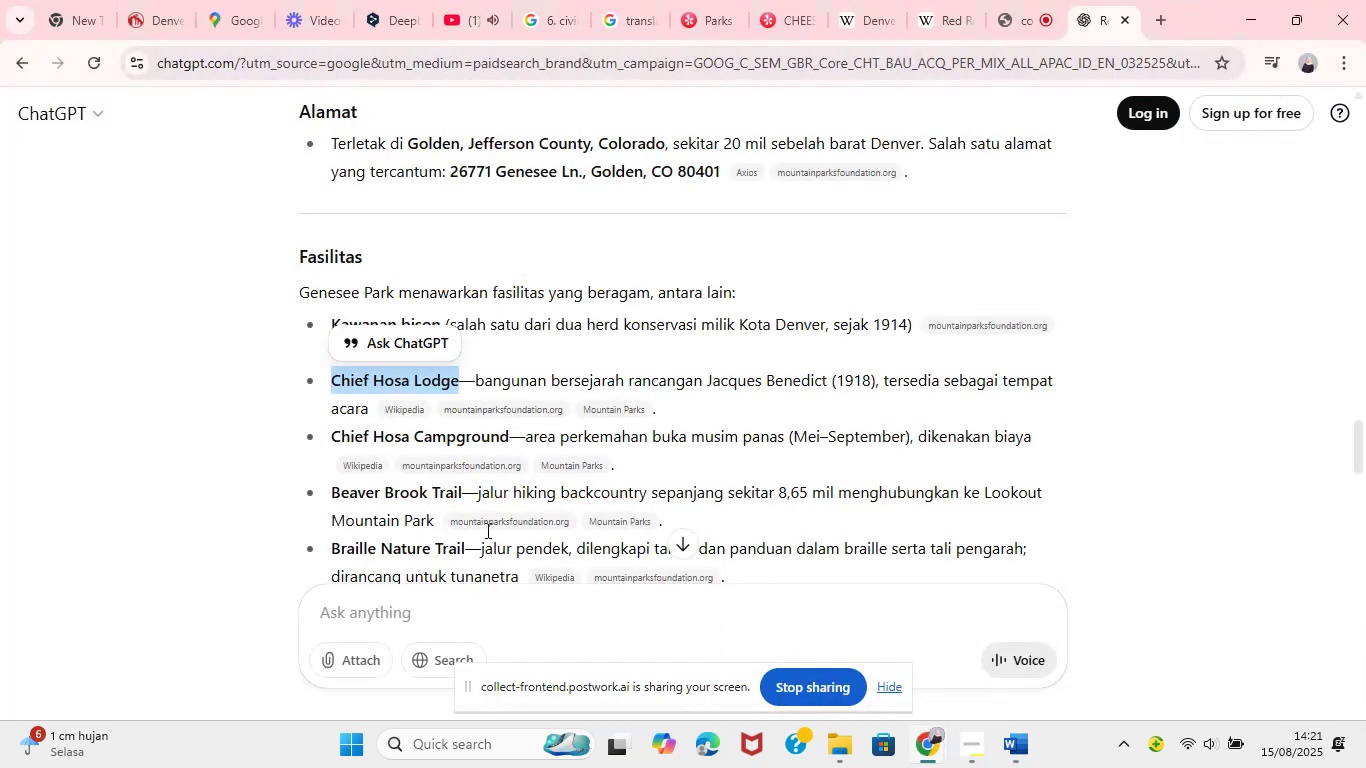 
left_click([803, 652])
 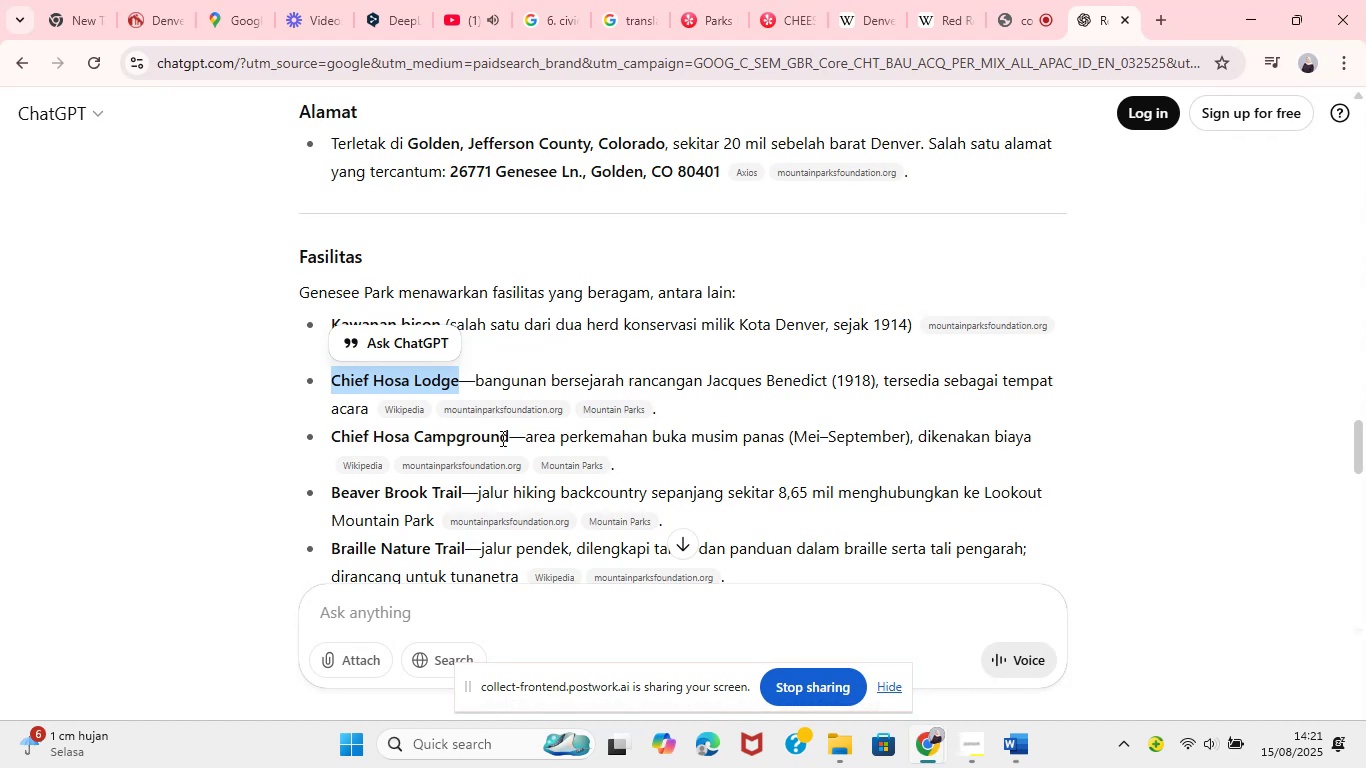 
left_click_drag(start_coordinate=[507, 440], to_coordinate=[333, 436])
 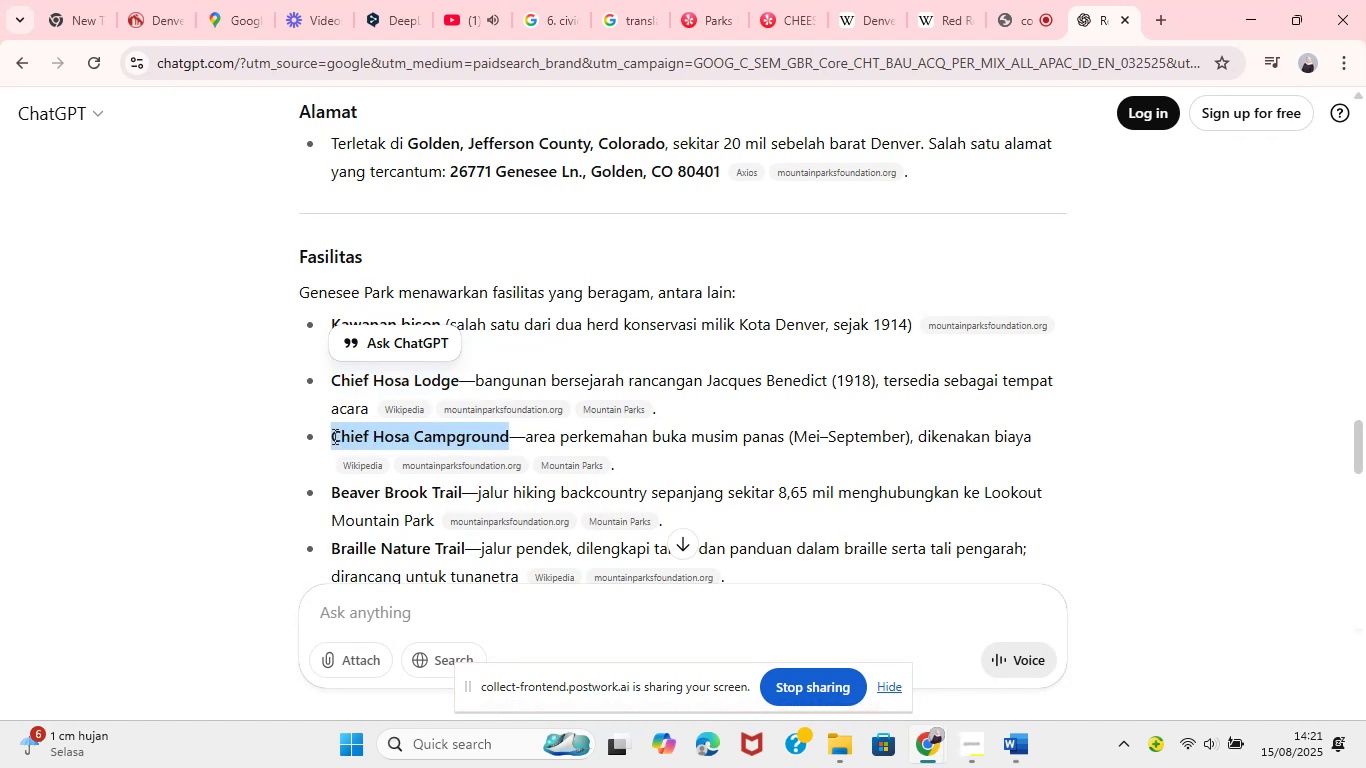 
hold_key(key=ControlLeft, duration=0.62)
 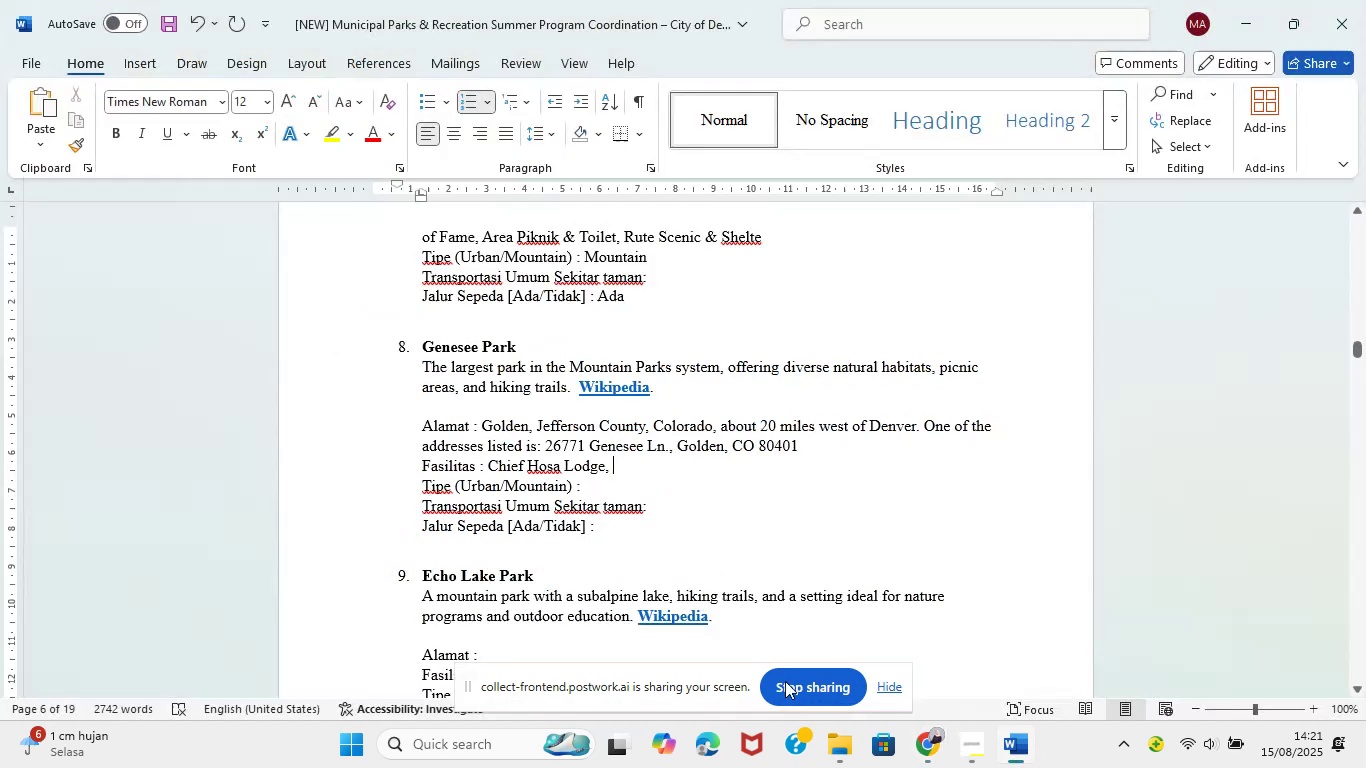 
key(Control+V)
 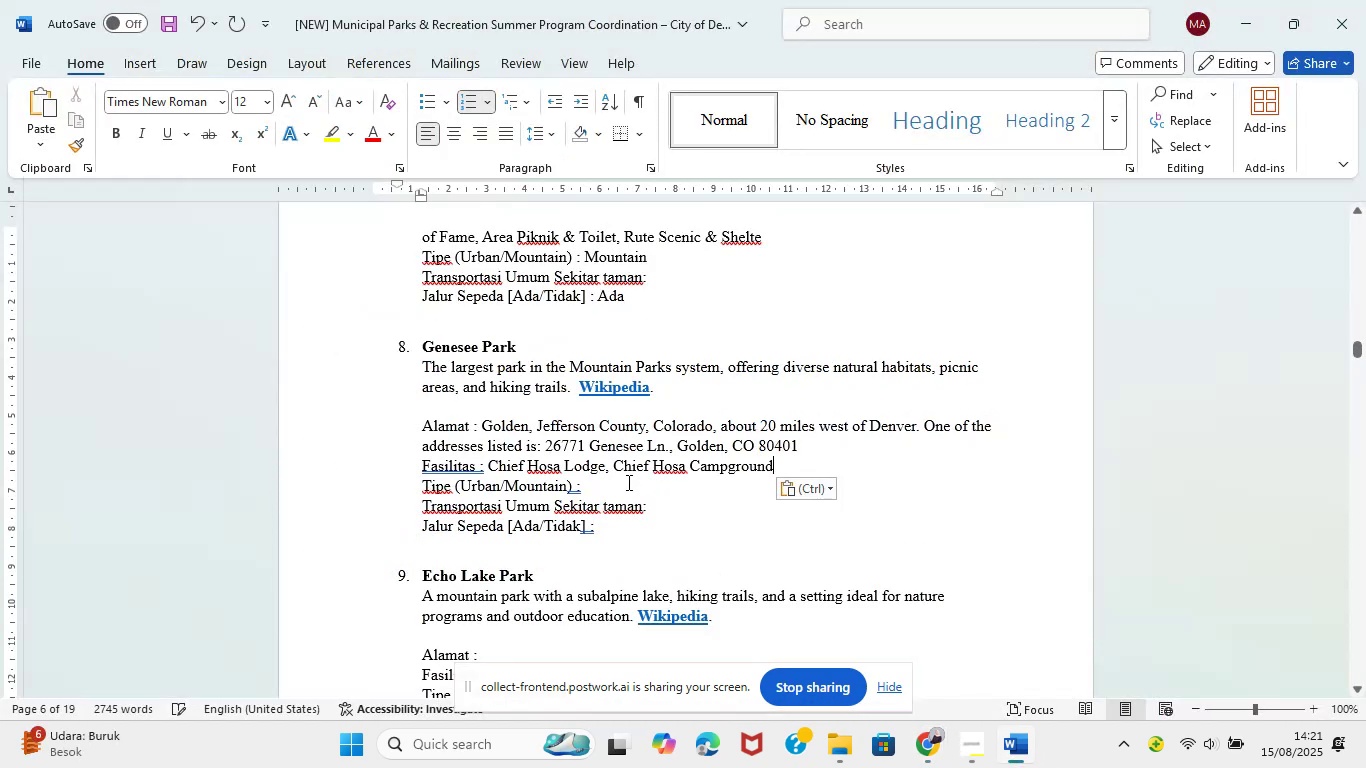 
key(Comma)
 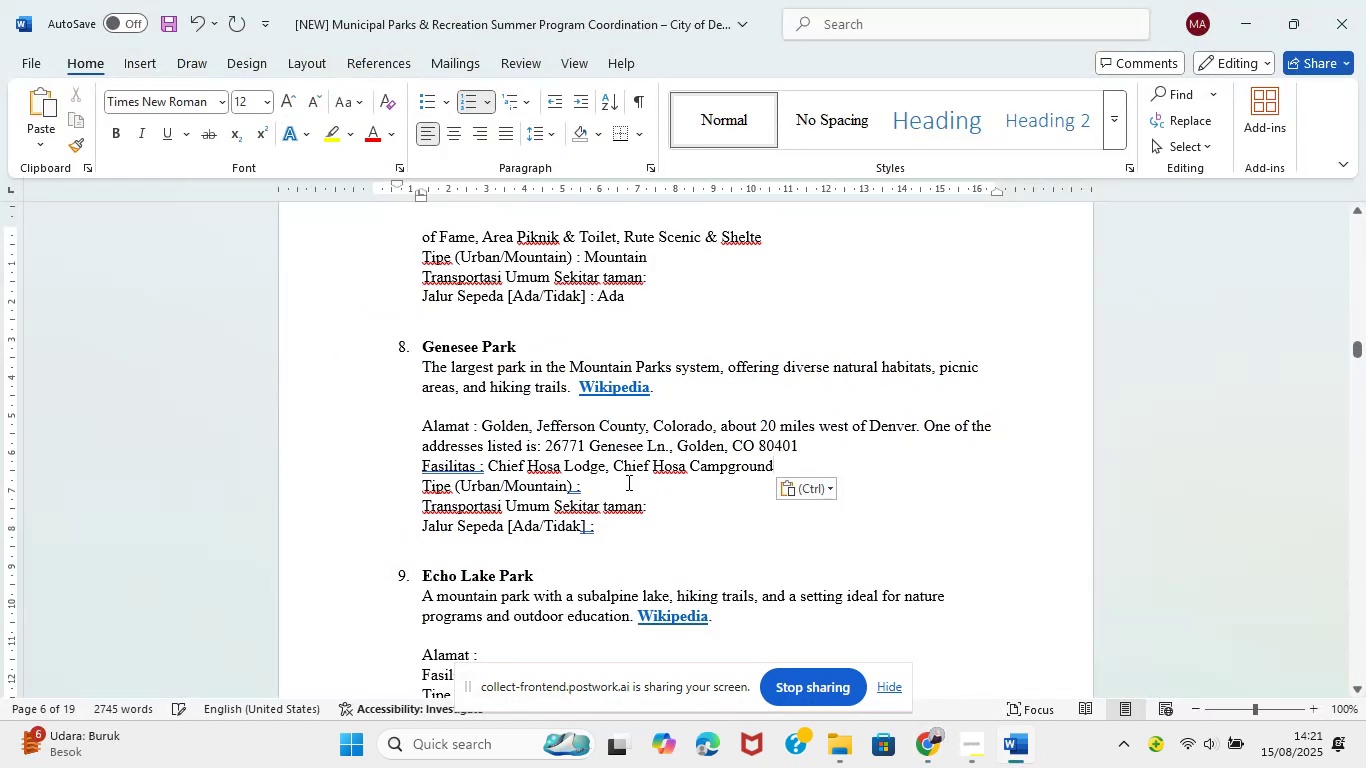 
key(Space)
 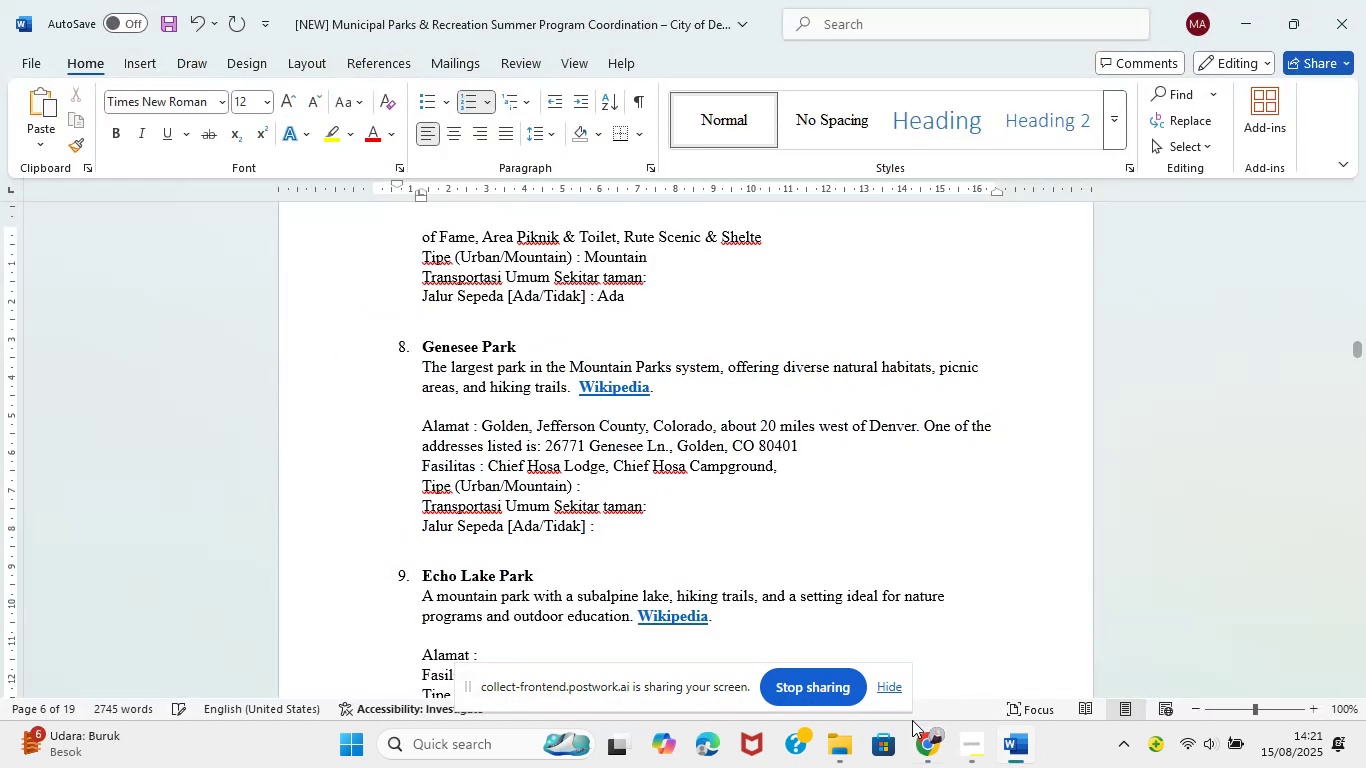 
left_click([927, 745])
 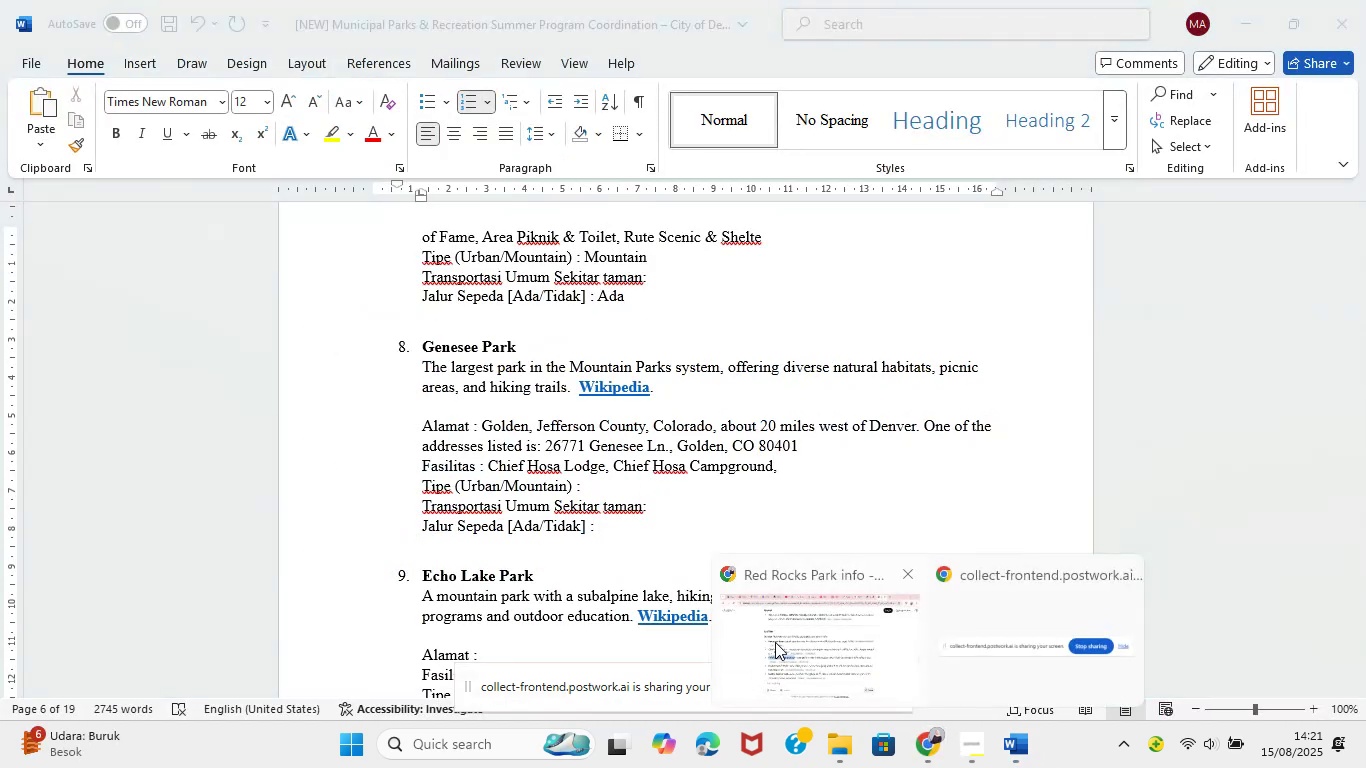 
left_click([782, 642])
 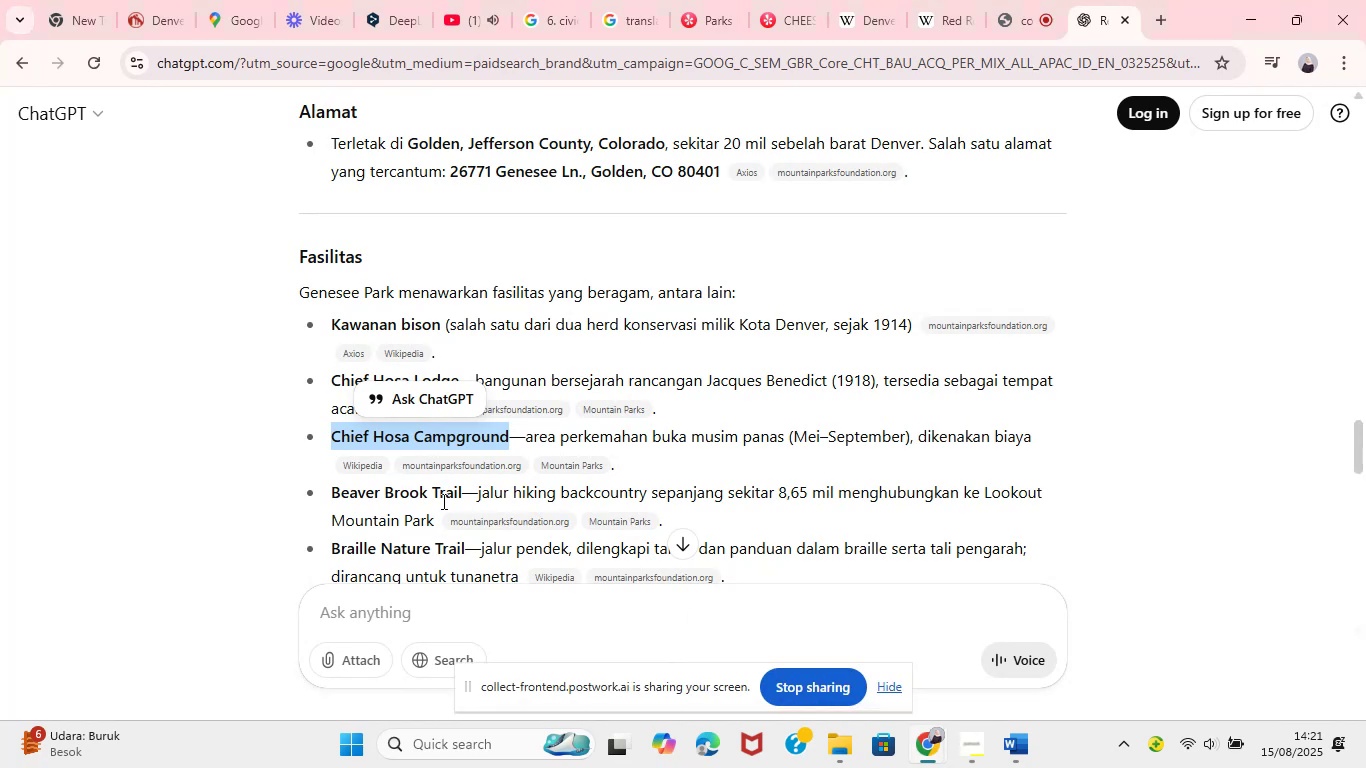 
left_click_drag(start_coordinate=[464, 493], to_coordinate=[317, 505])
 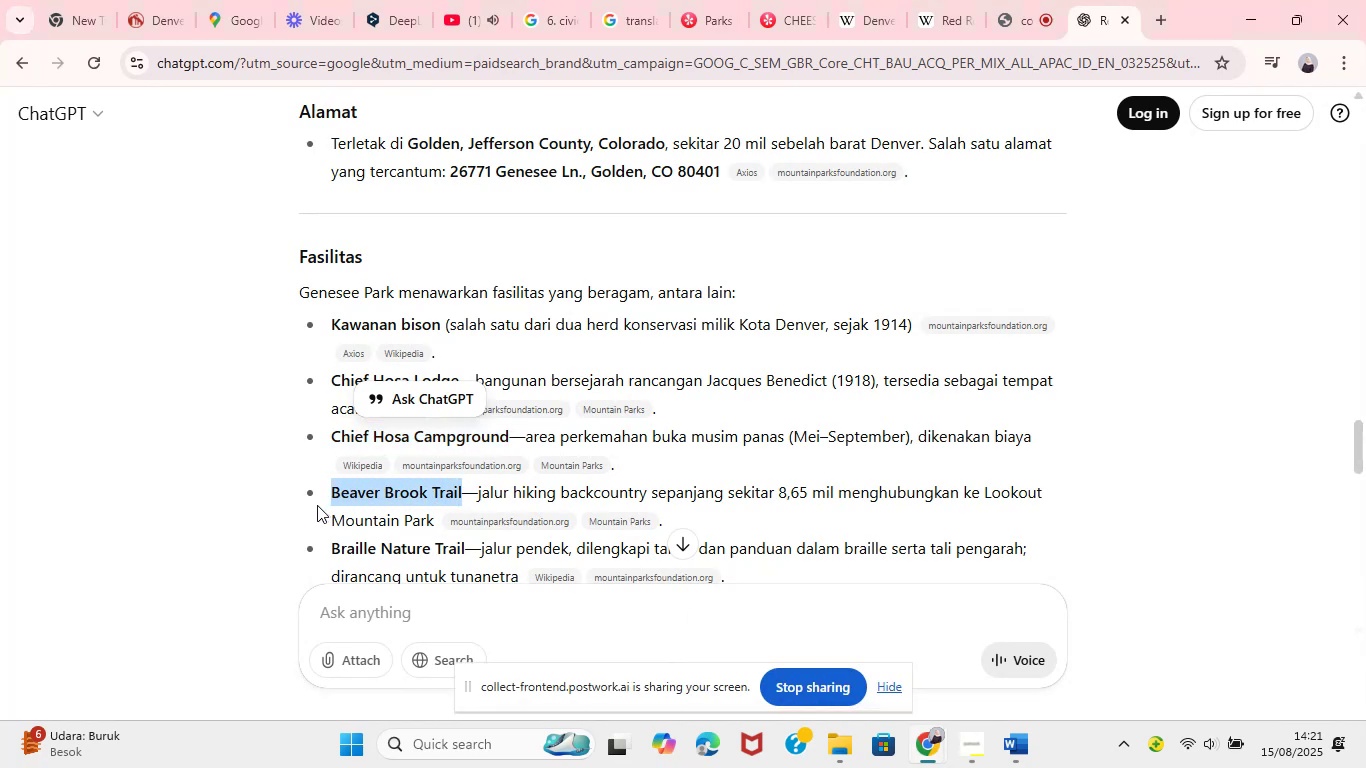 
key(Control+C)
 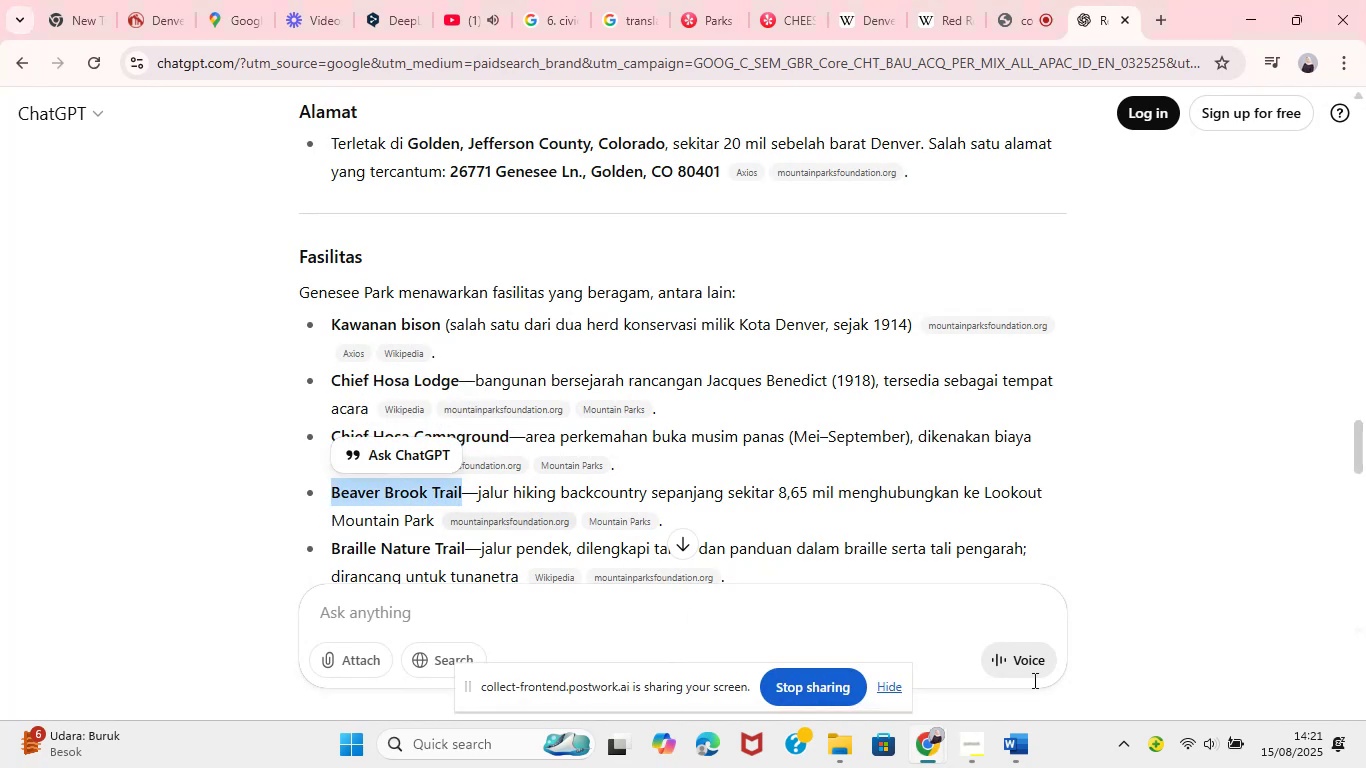 
mouse_move([971, 717])
 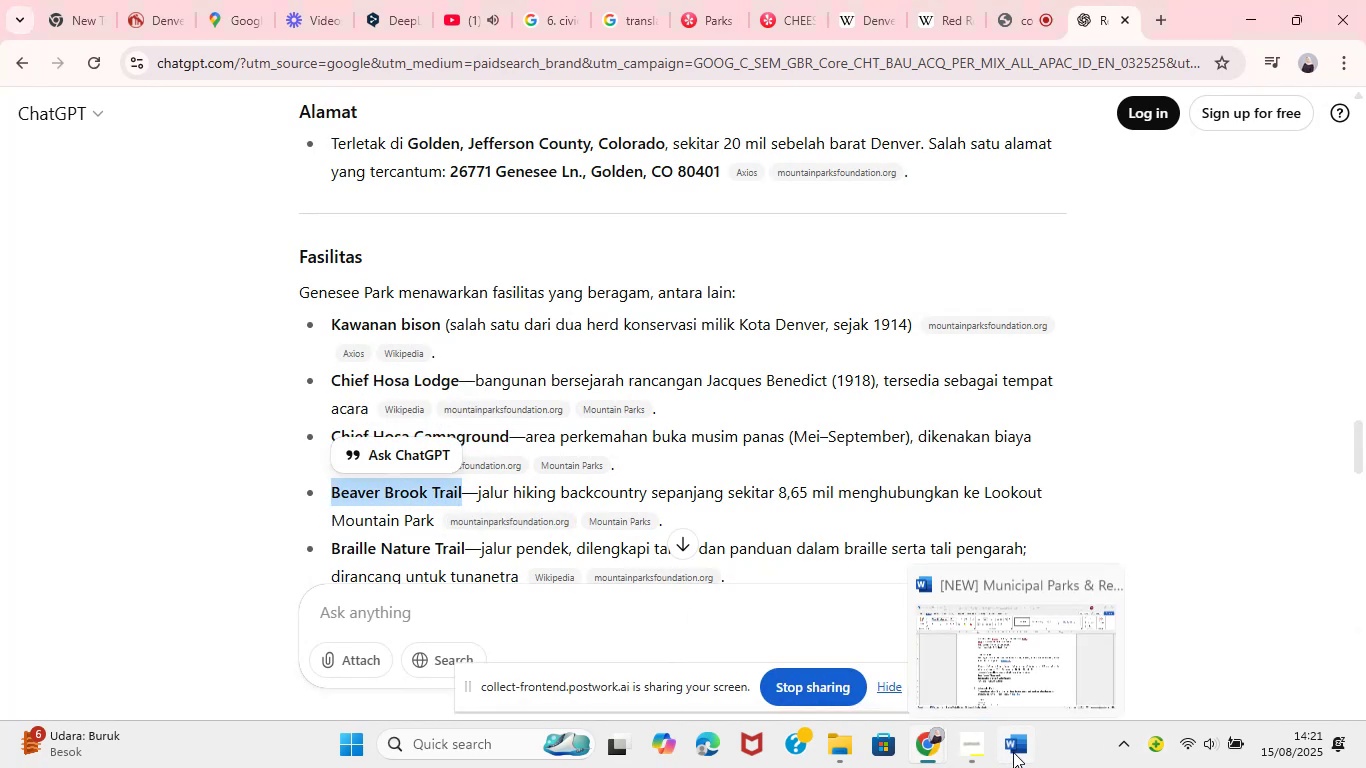 
left_click([1013, 752])
 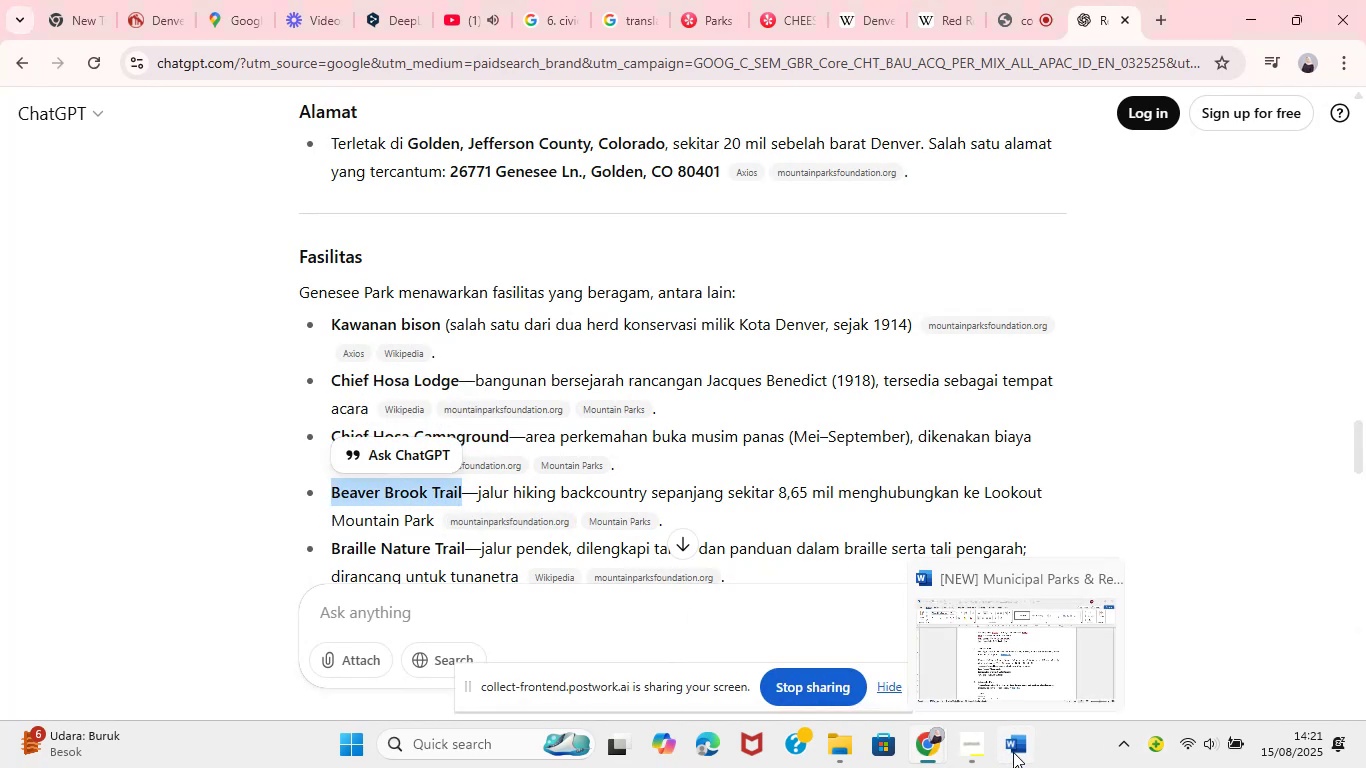 
key(Control+V)
 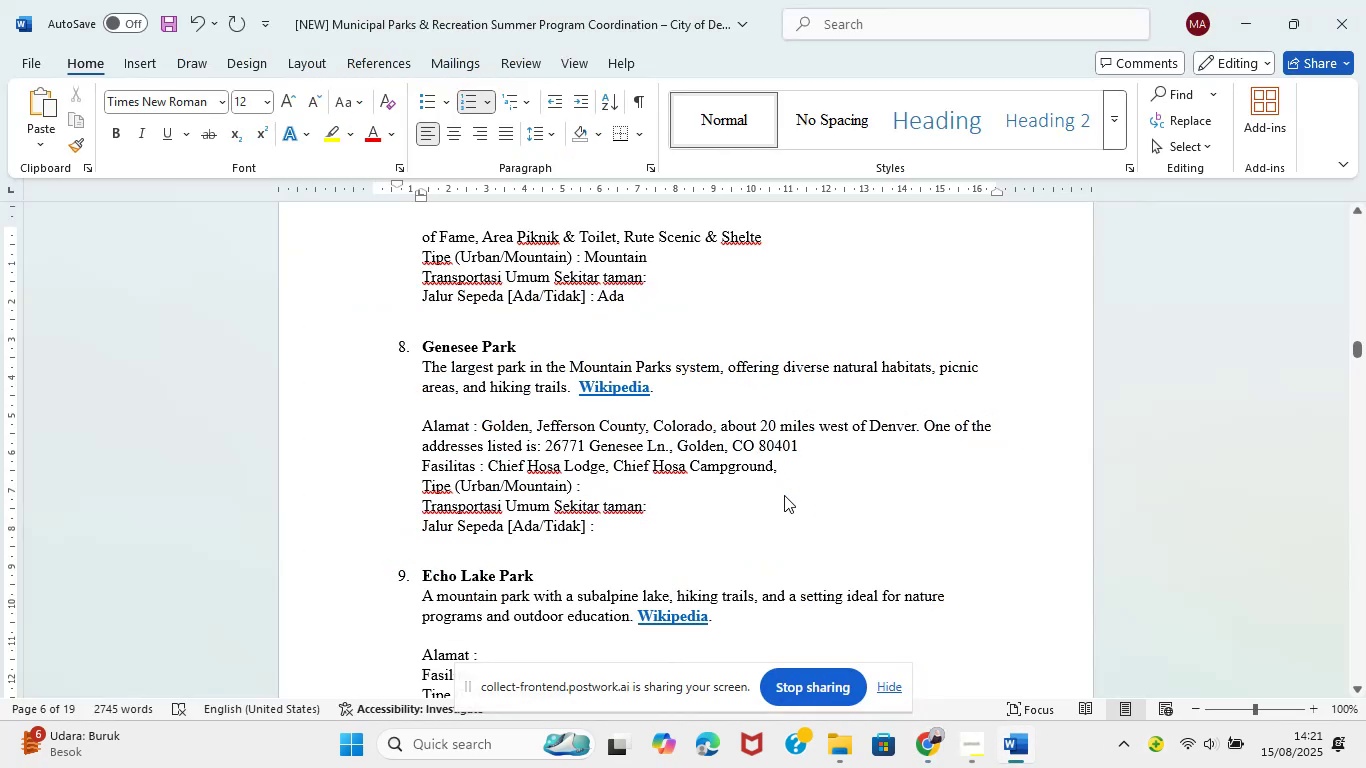 
key(Comma)
 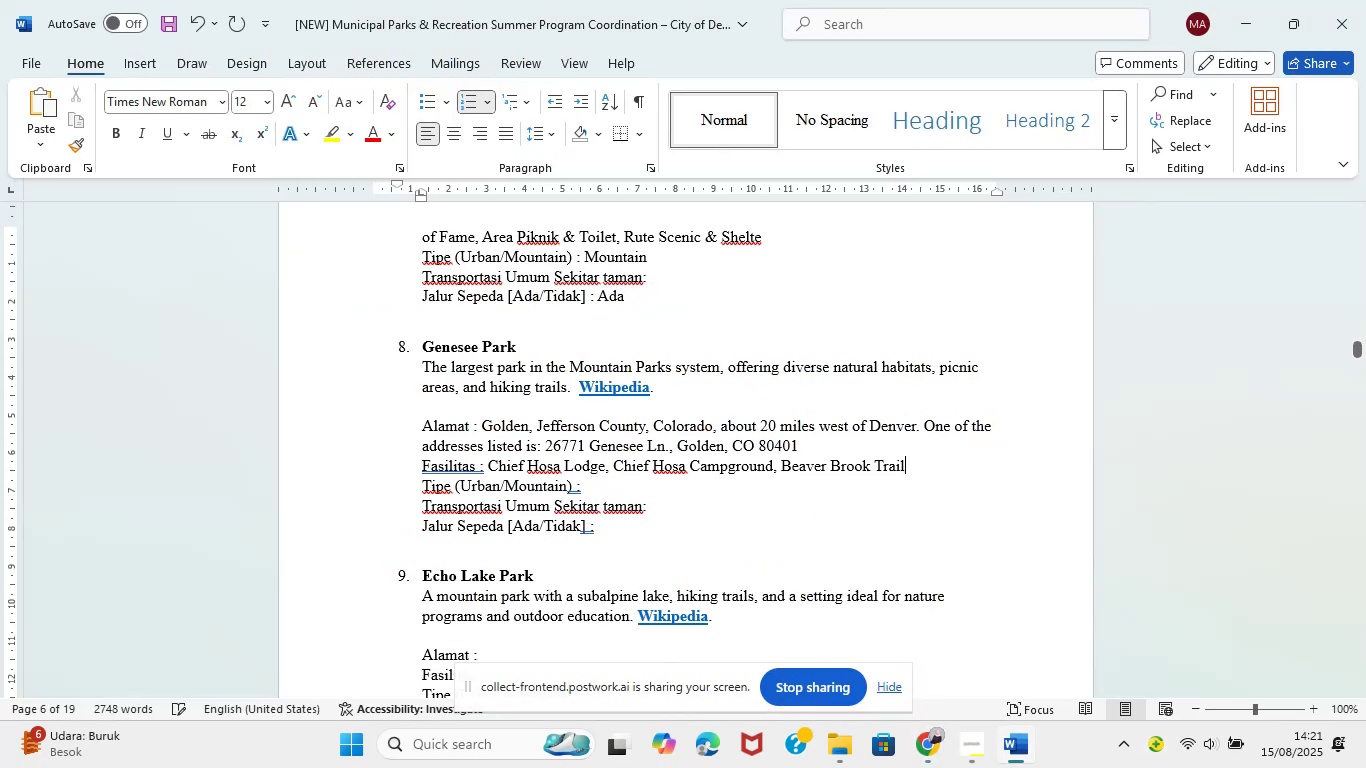 
key(Space)
 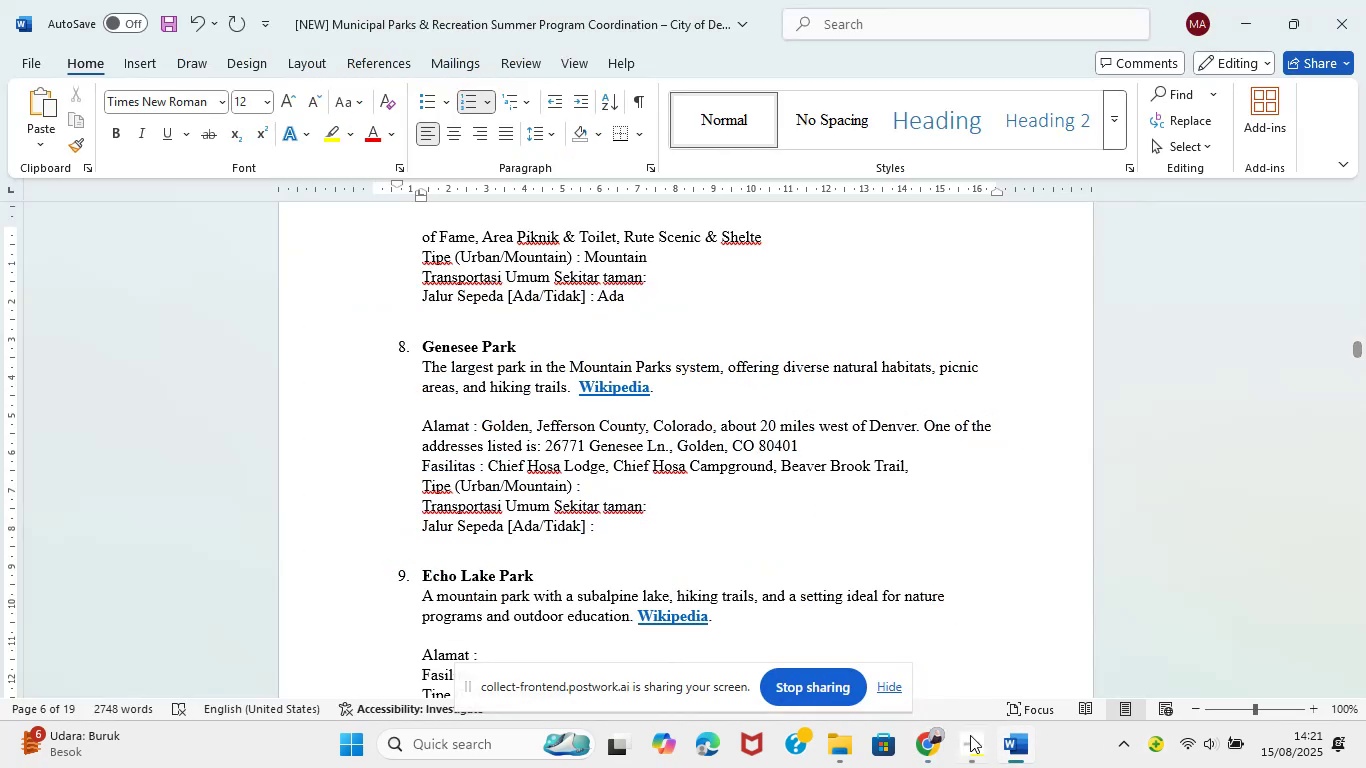 
left_click([937, 758])
 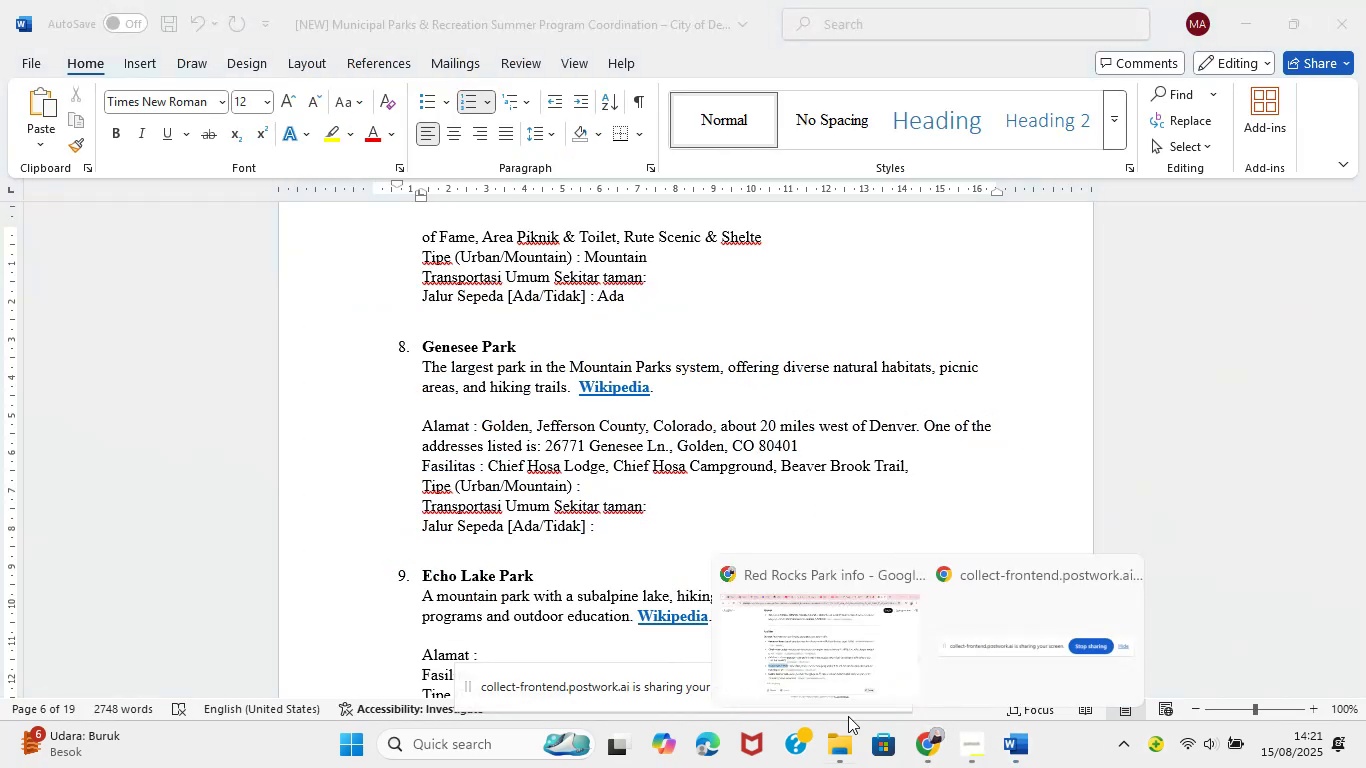 
left_click([795, 661])
 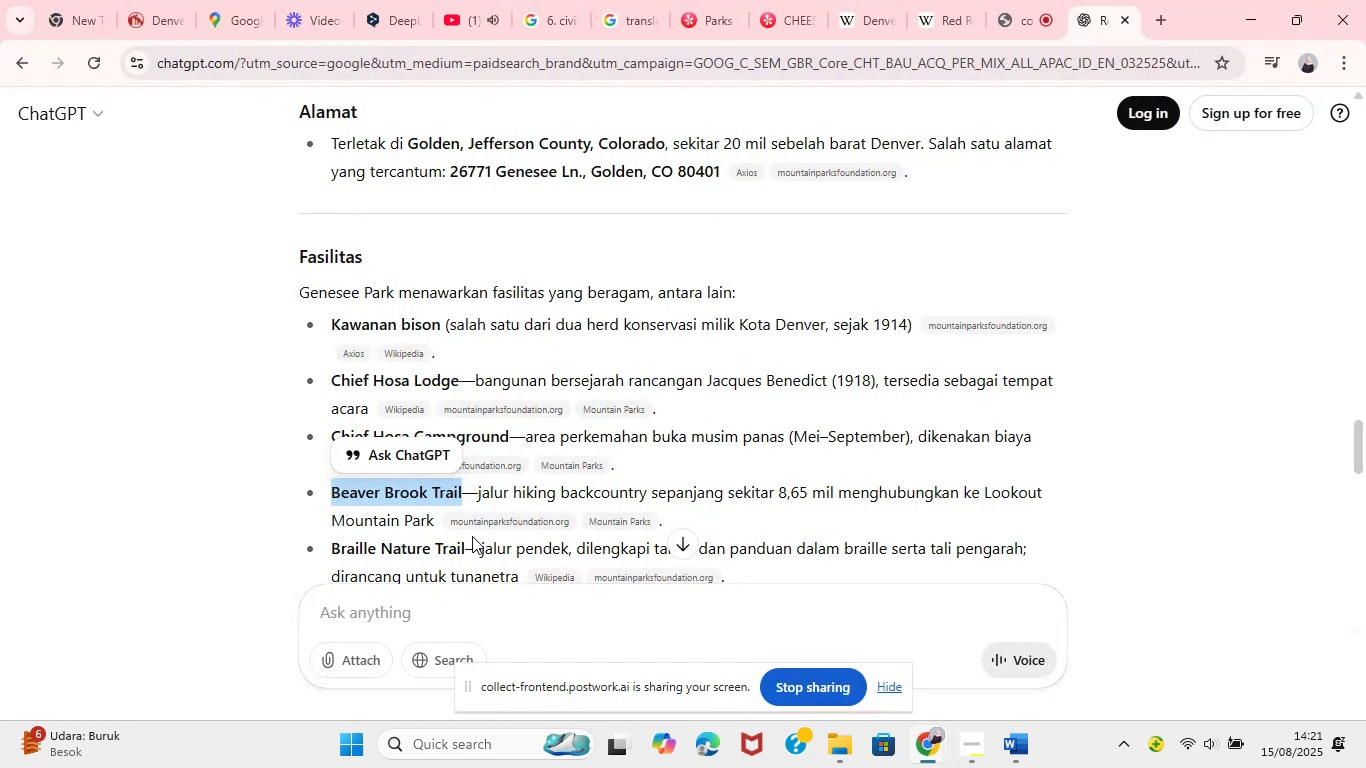 
left_click_drag(start_coordinate=[464, 549], to_coordinate=[330, 556])
 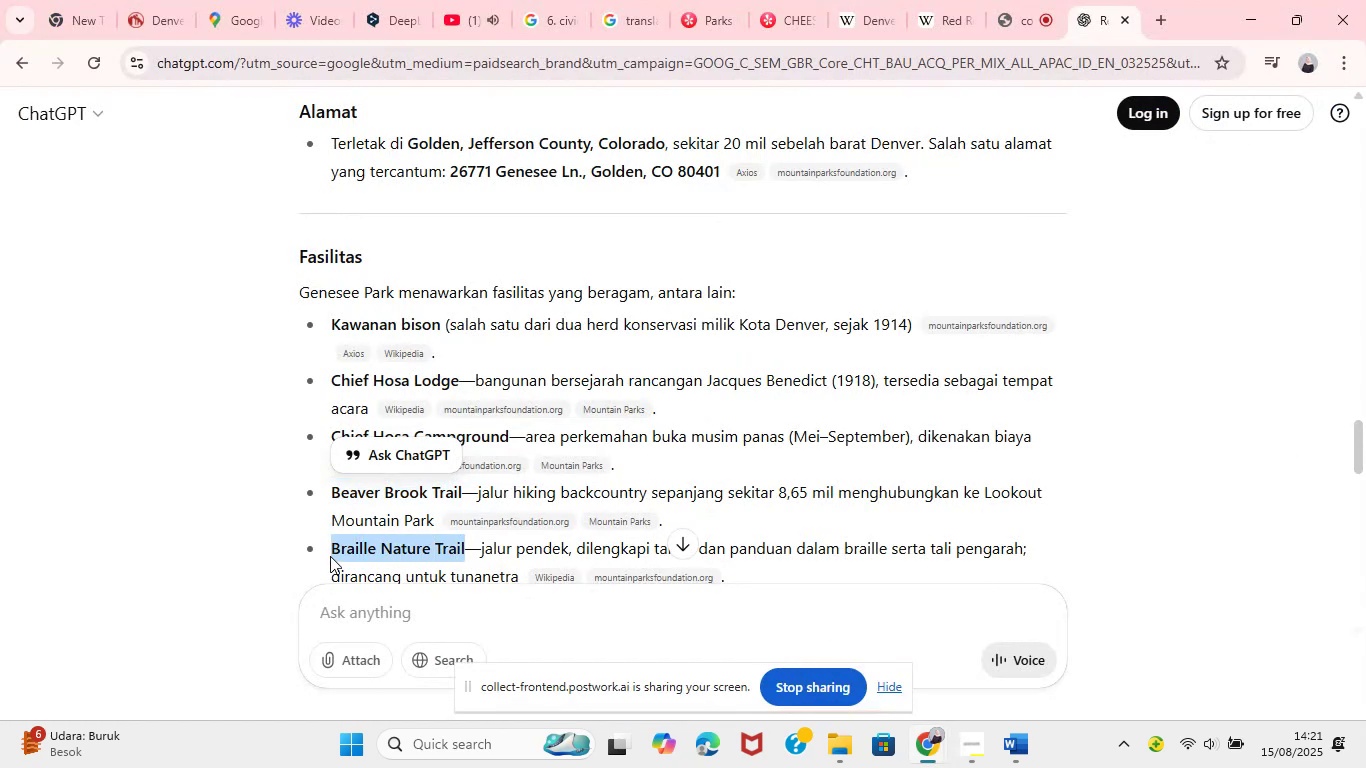 
key(Control+C)
 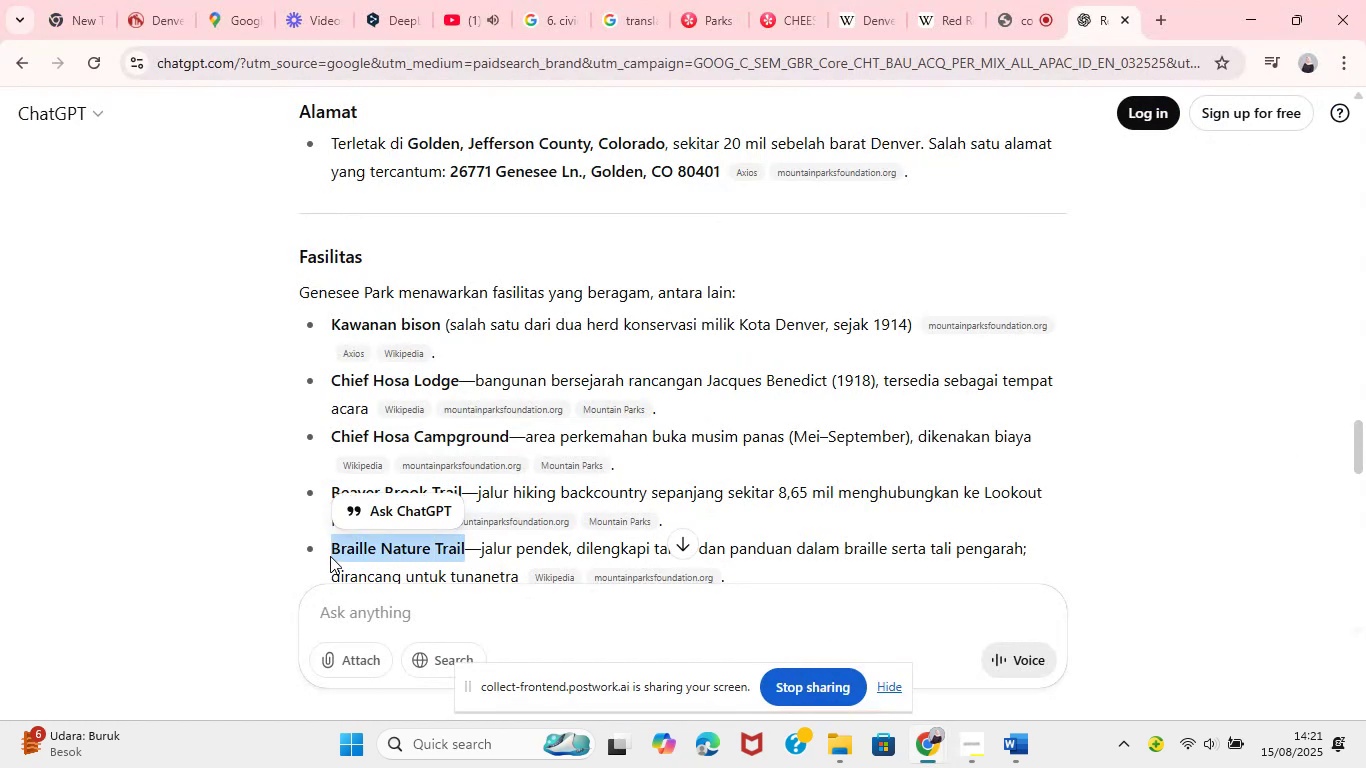 
mouse_move([514, 560])
 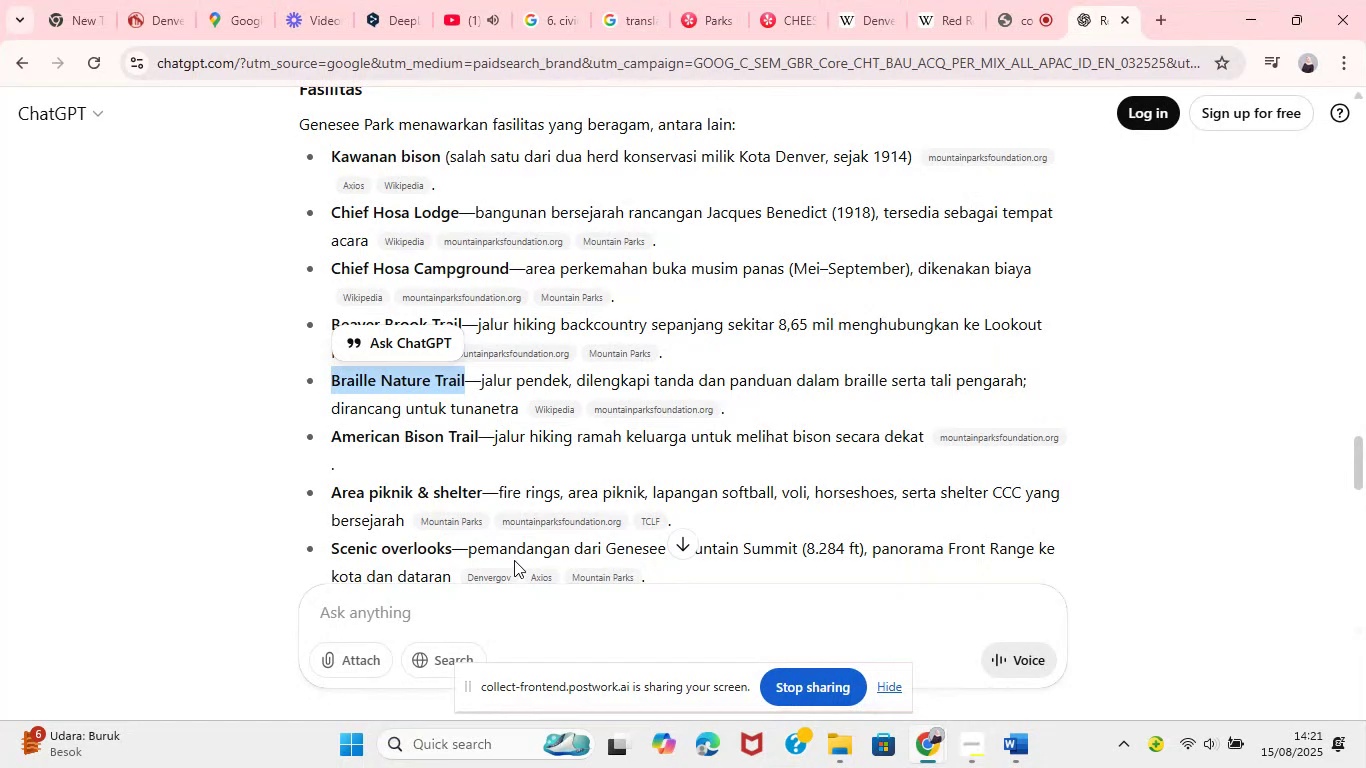 
wait(5.15)
 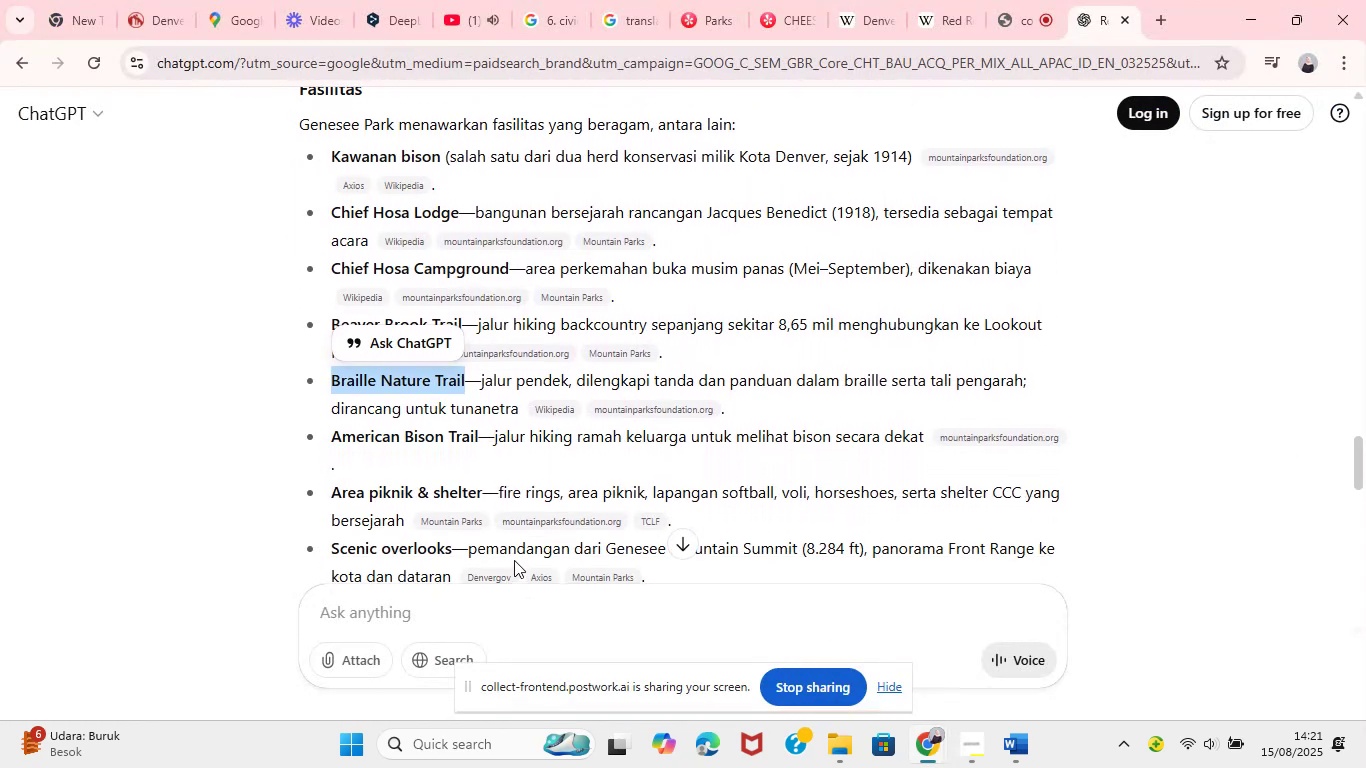 
left_click([1039, 745])
 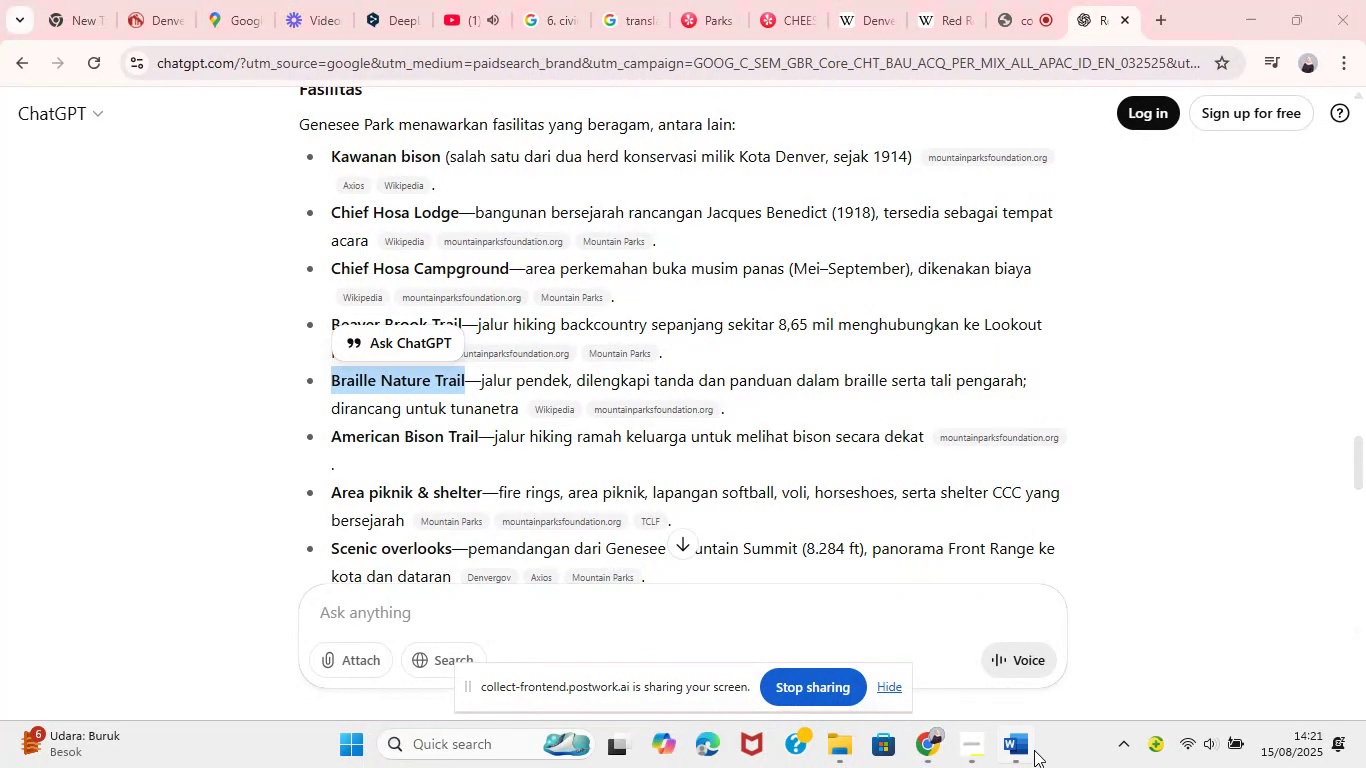 
double_click([1025, 753])
 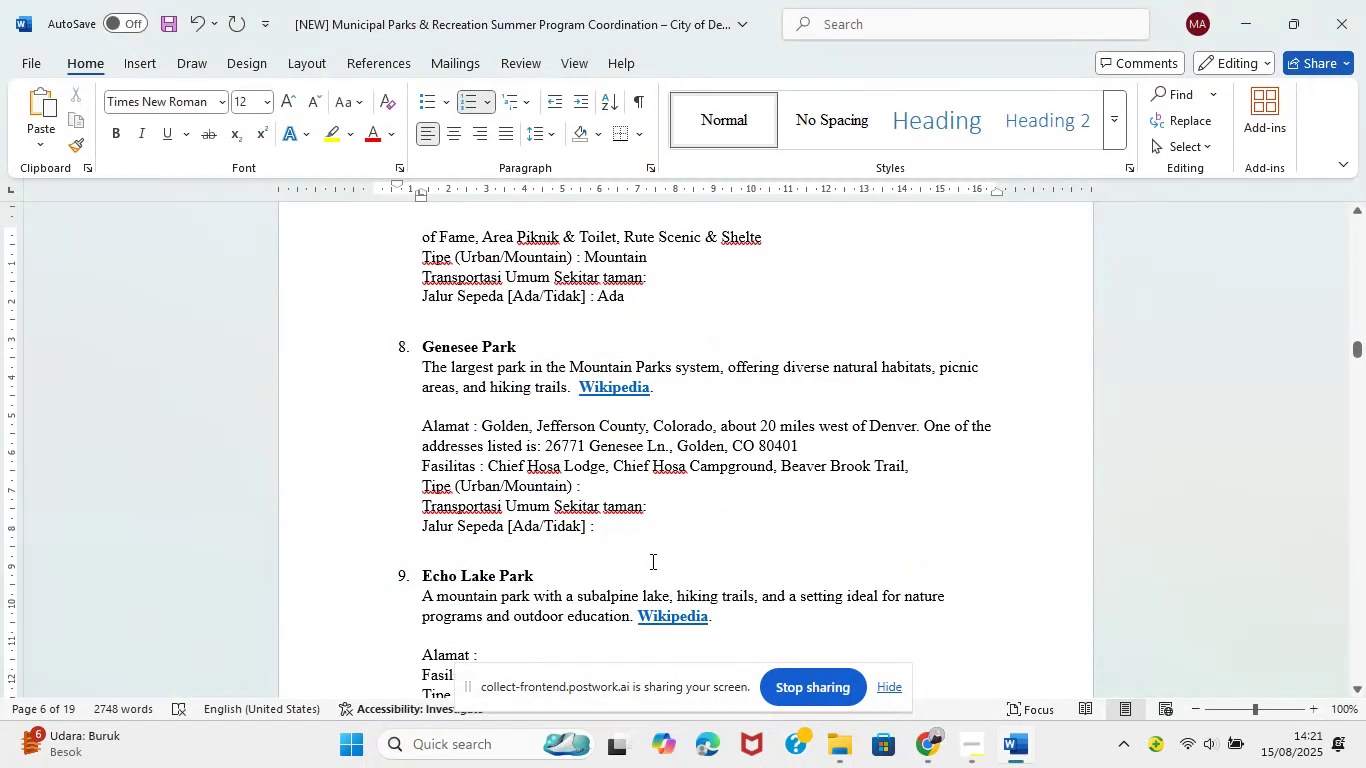 
key(Control+V)
 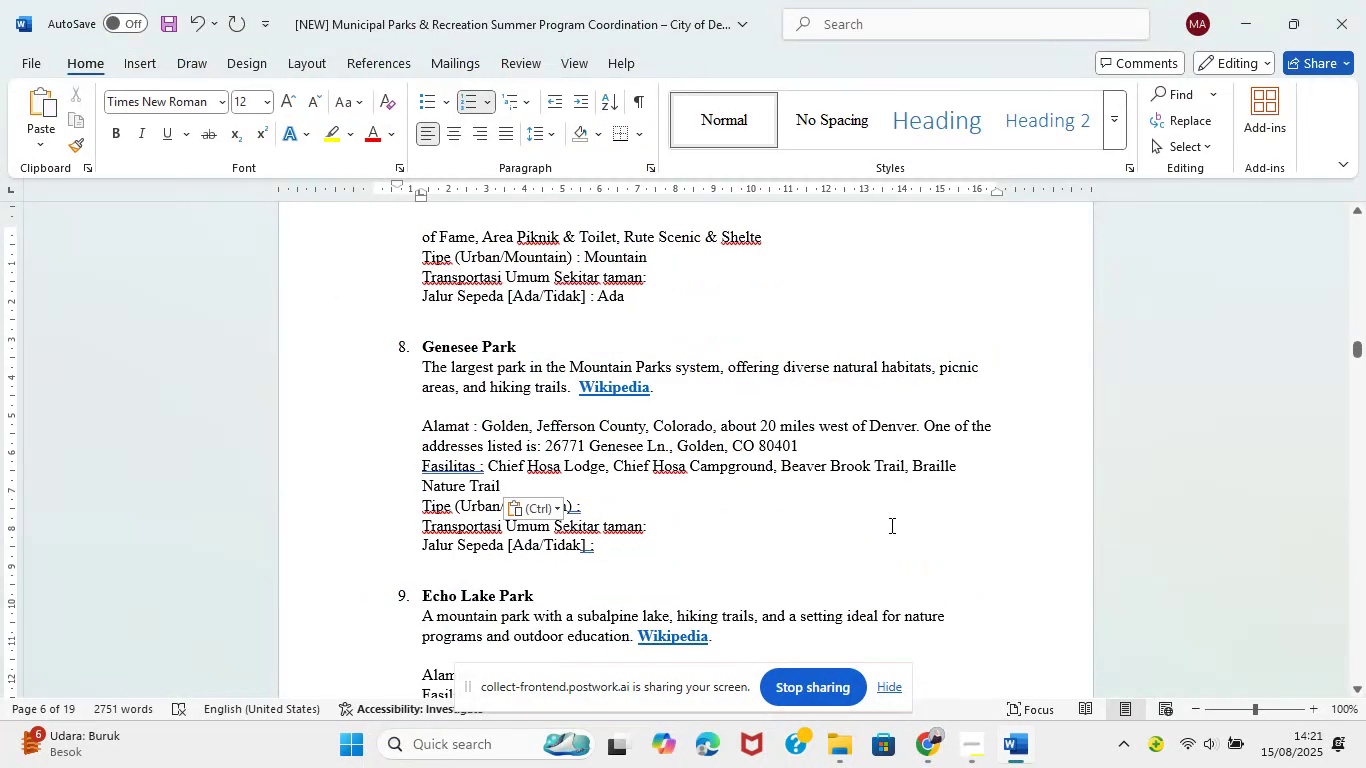 
key(Comma)
 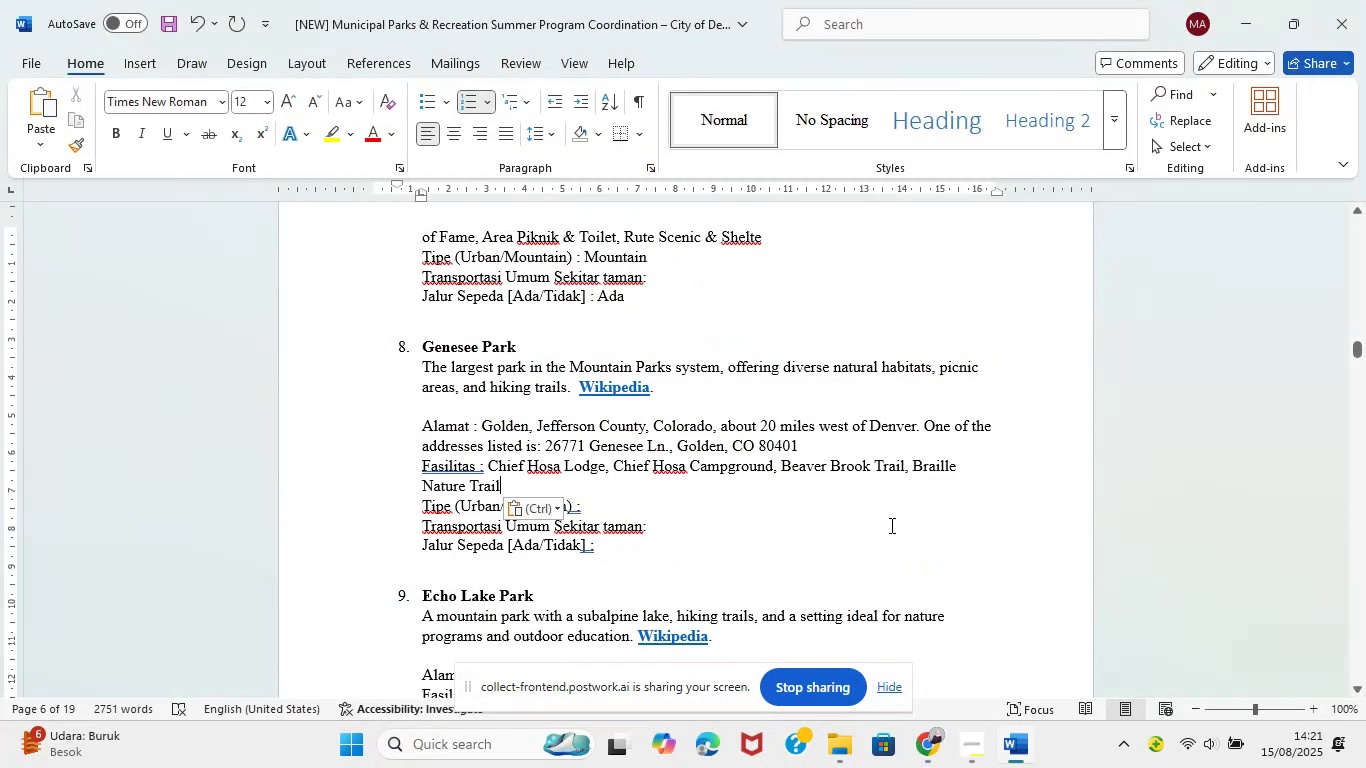 
key(Space)
 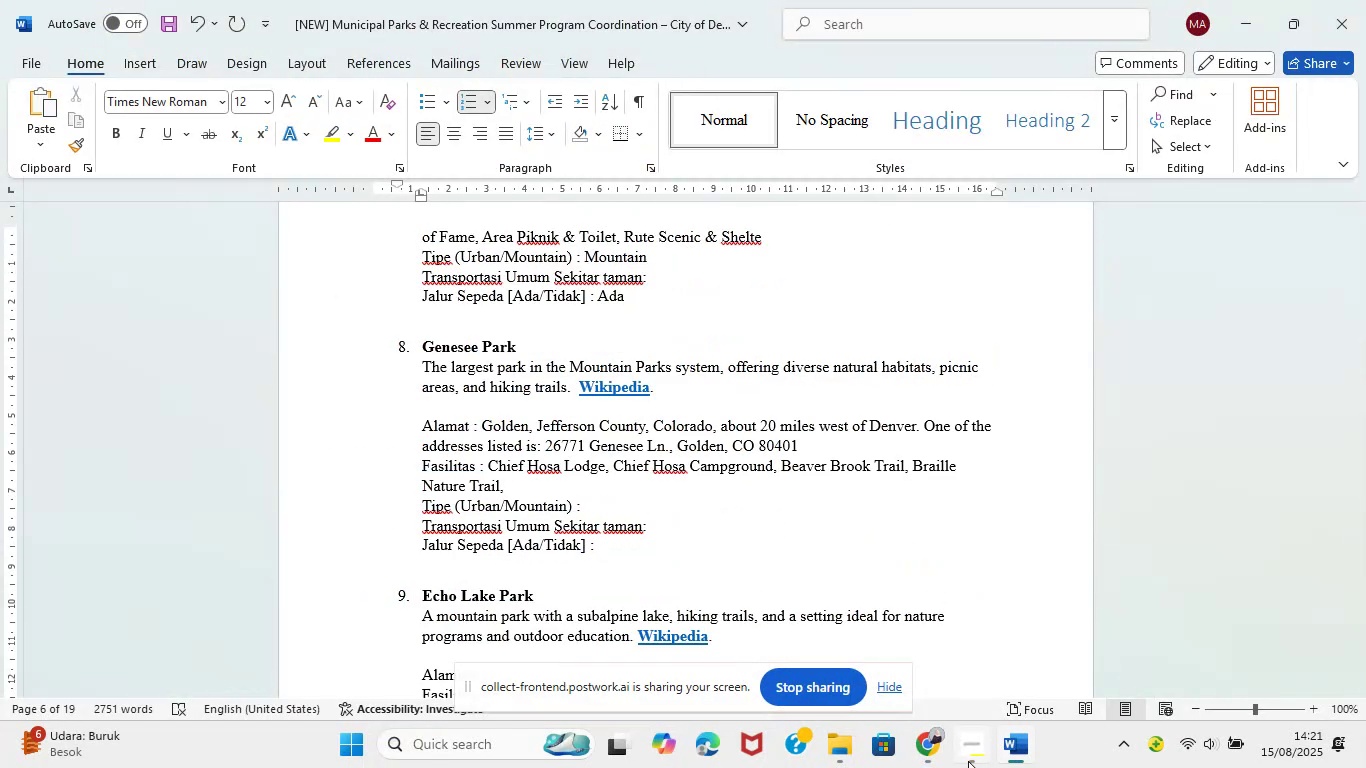 
left_click([942, 753])
 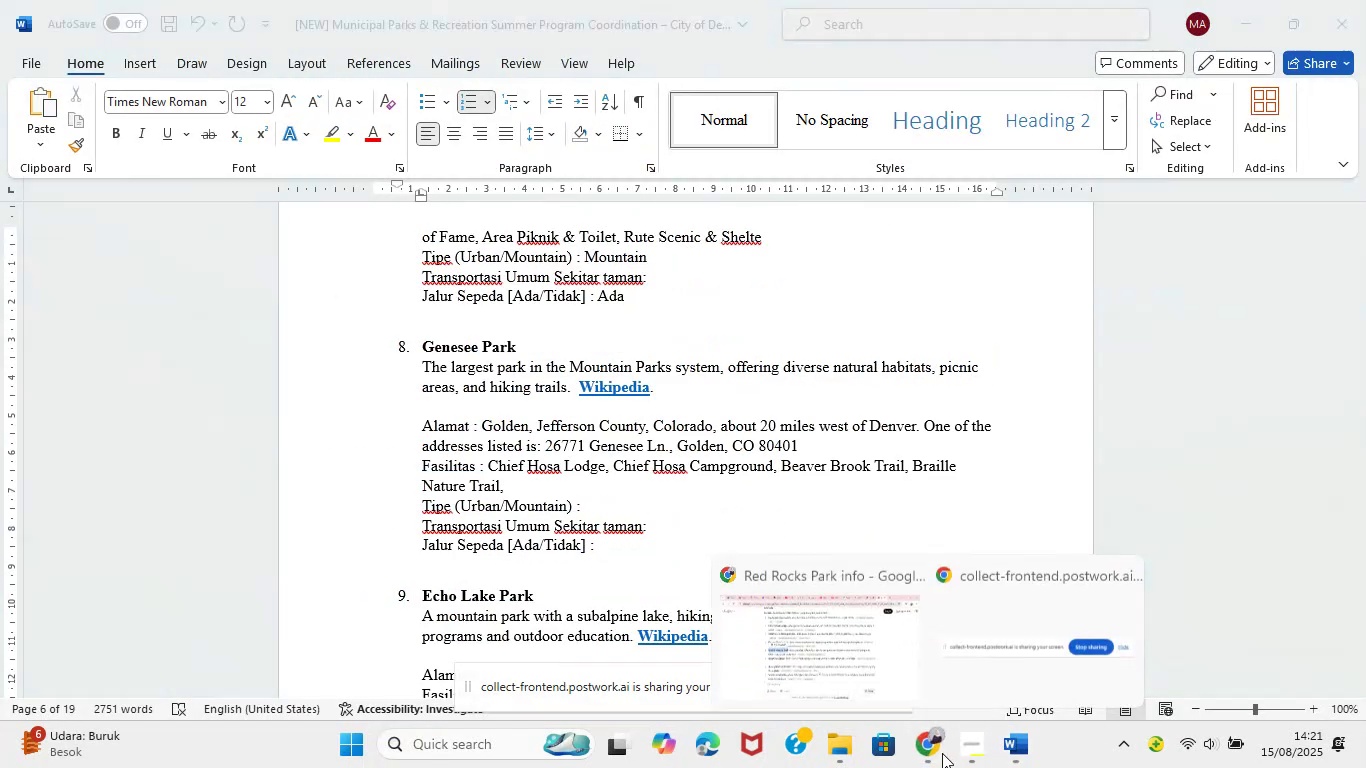 
left_click([852, 681])
 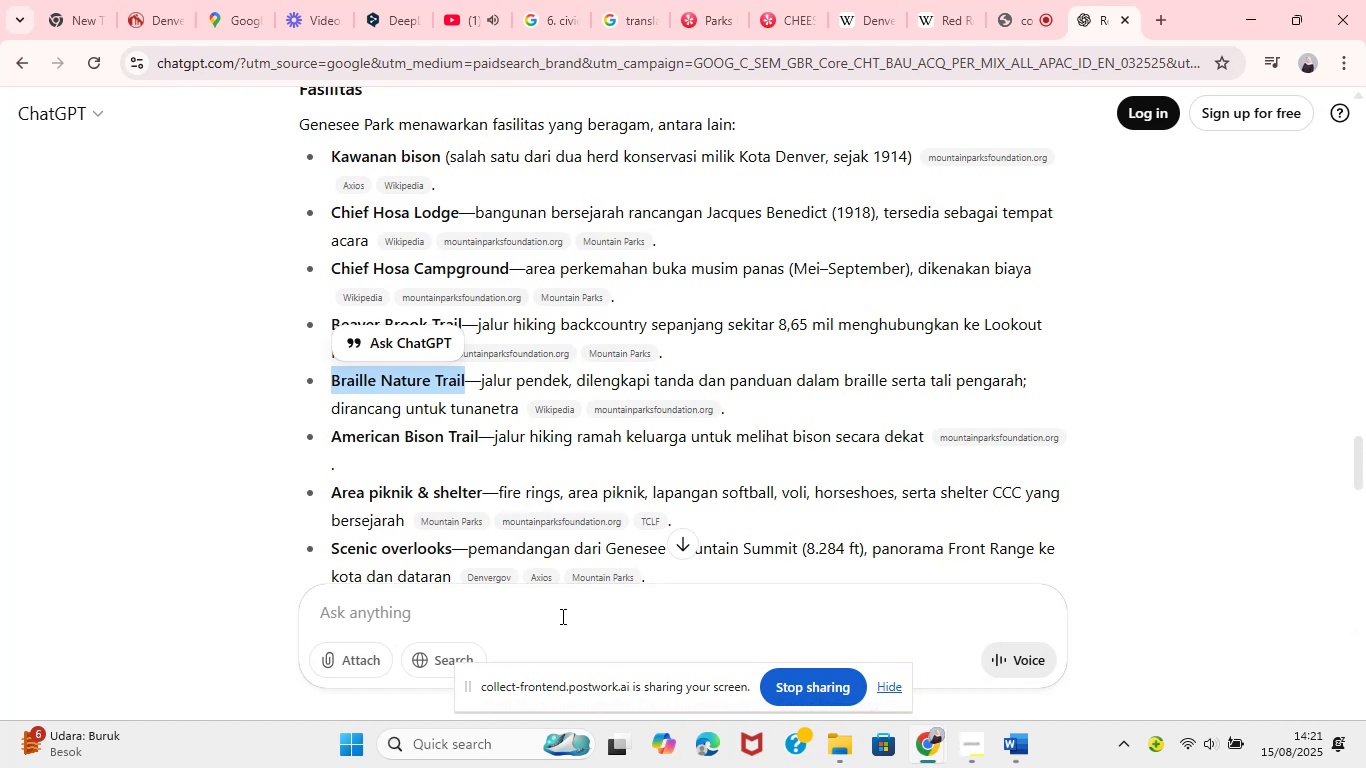 
wait(8.32)
 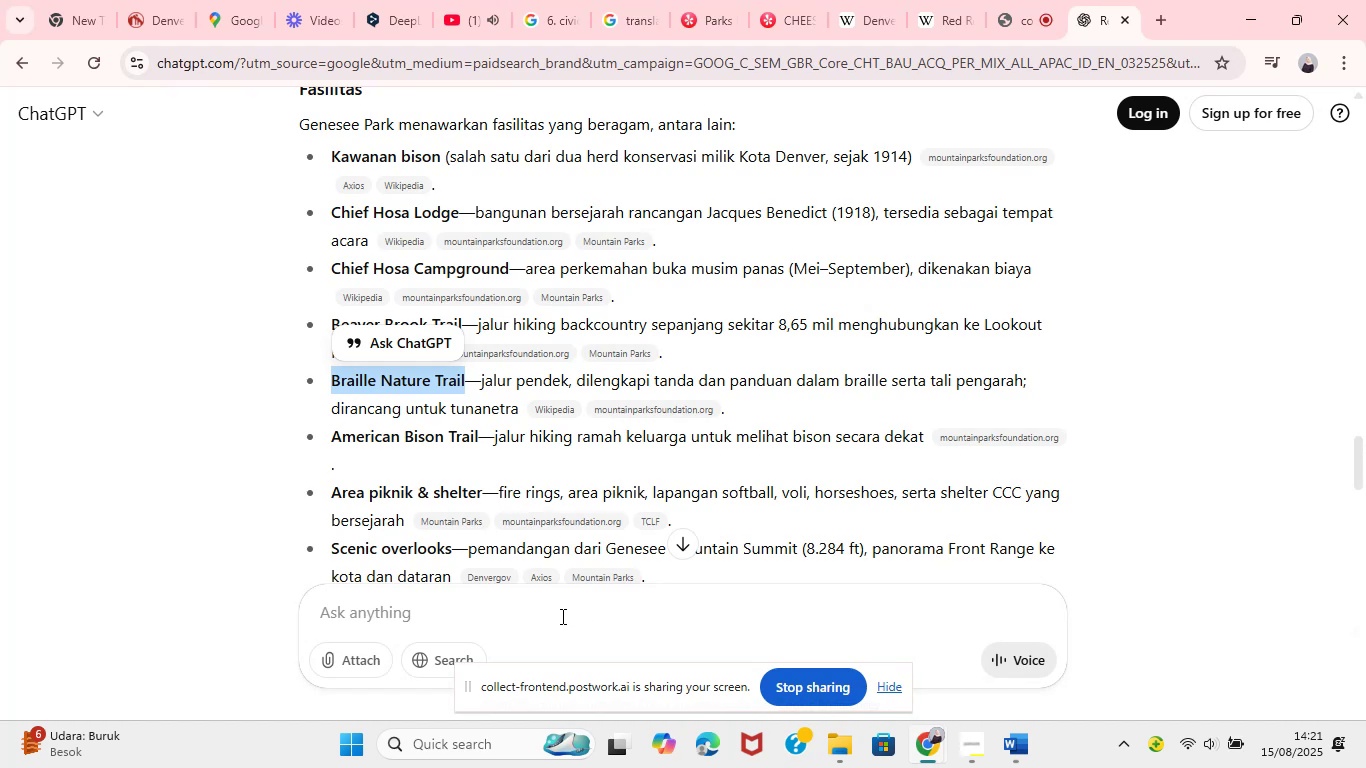 
left_click([1037, 767])
 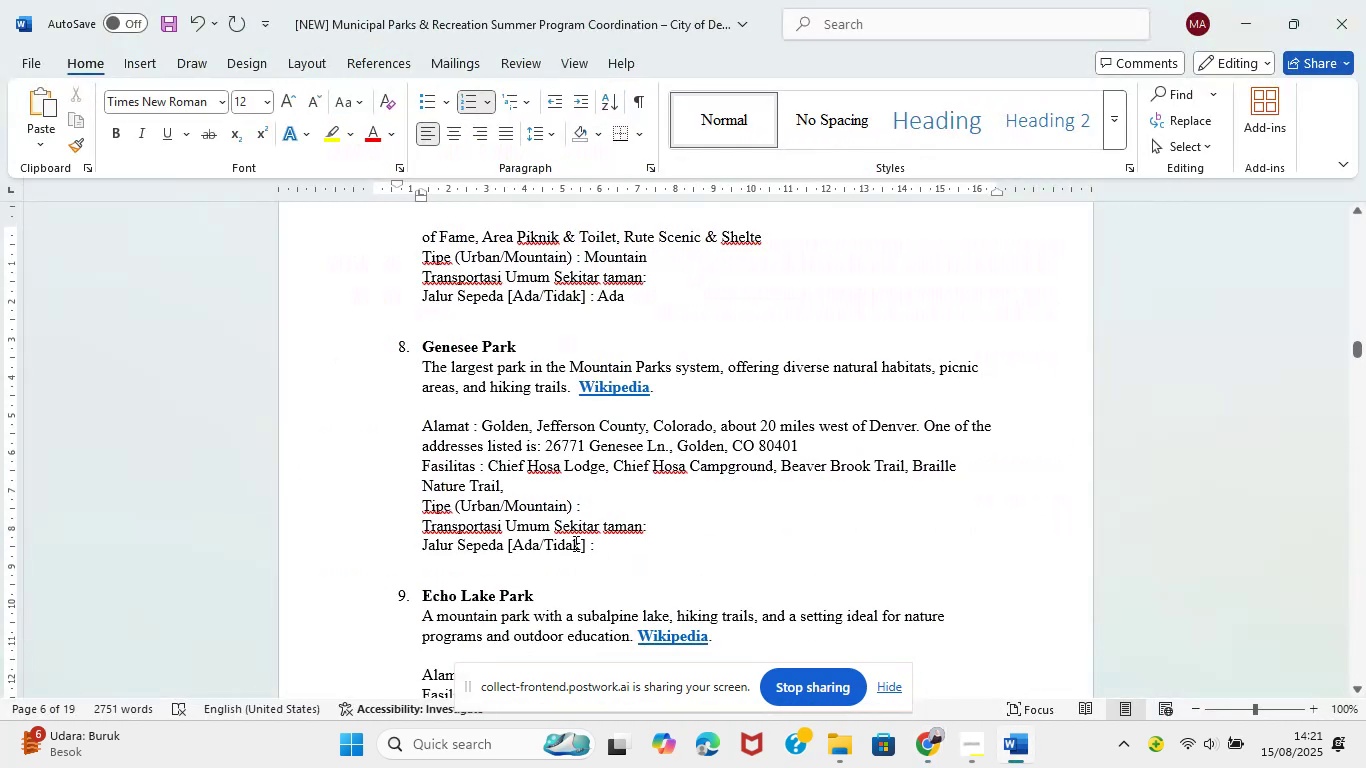 
left_click([612, 501])
 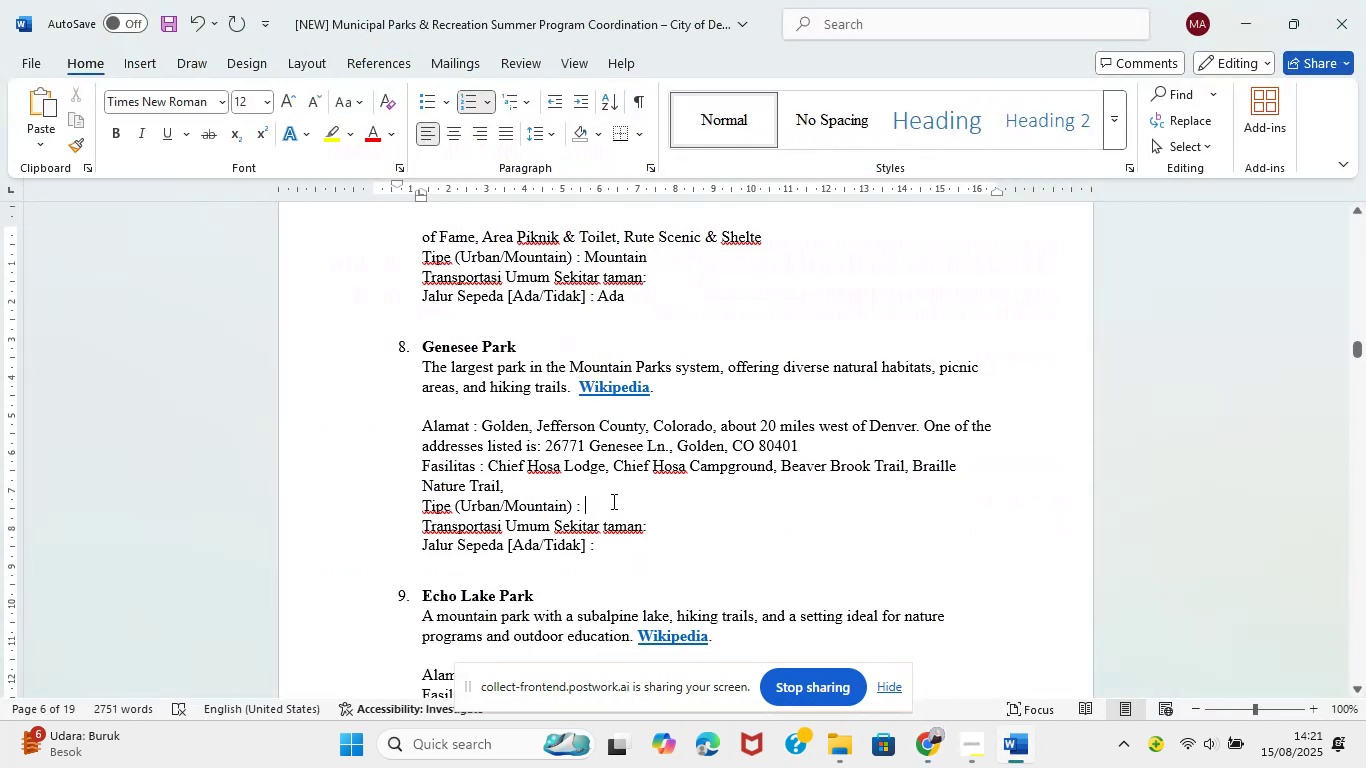 
type(N)
key(Backspace)
type(Mountain)
 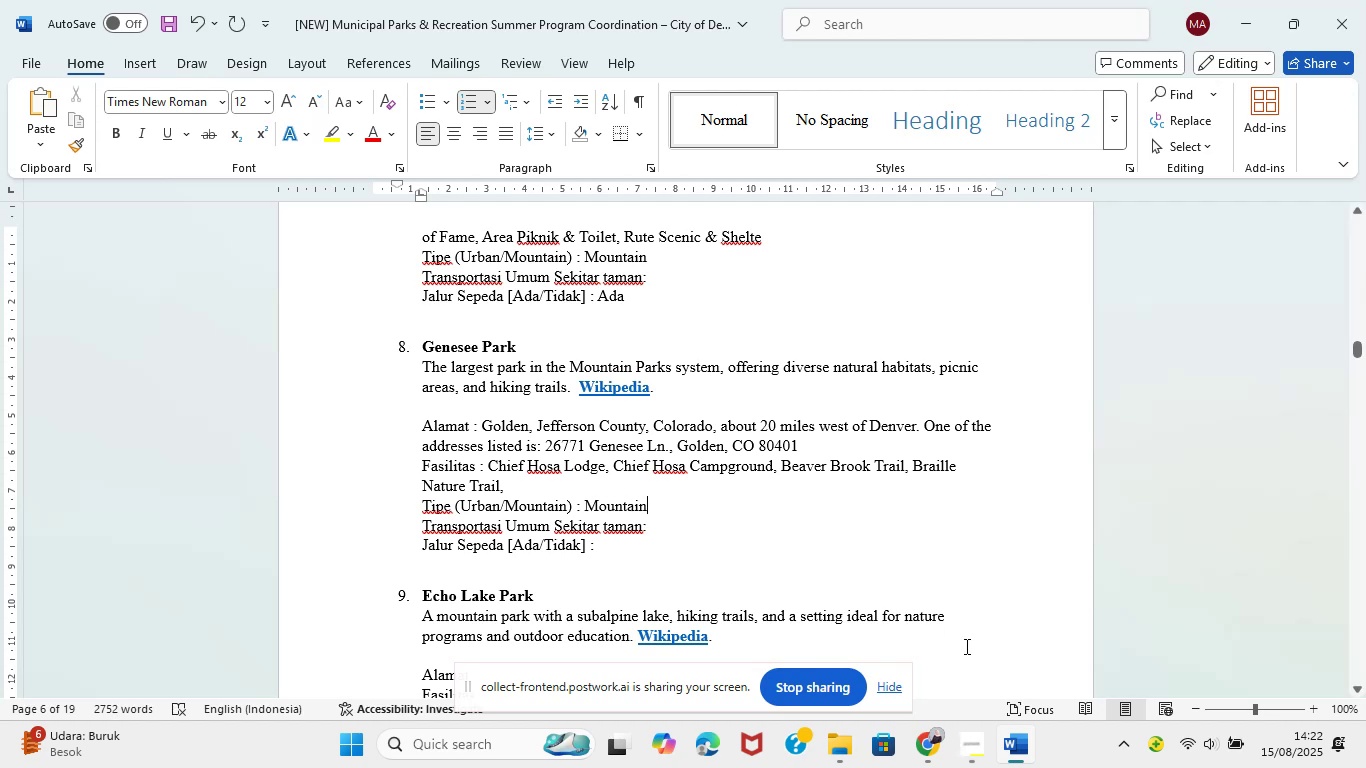 
left_click([913, 765])
 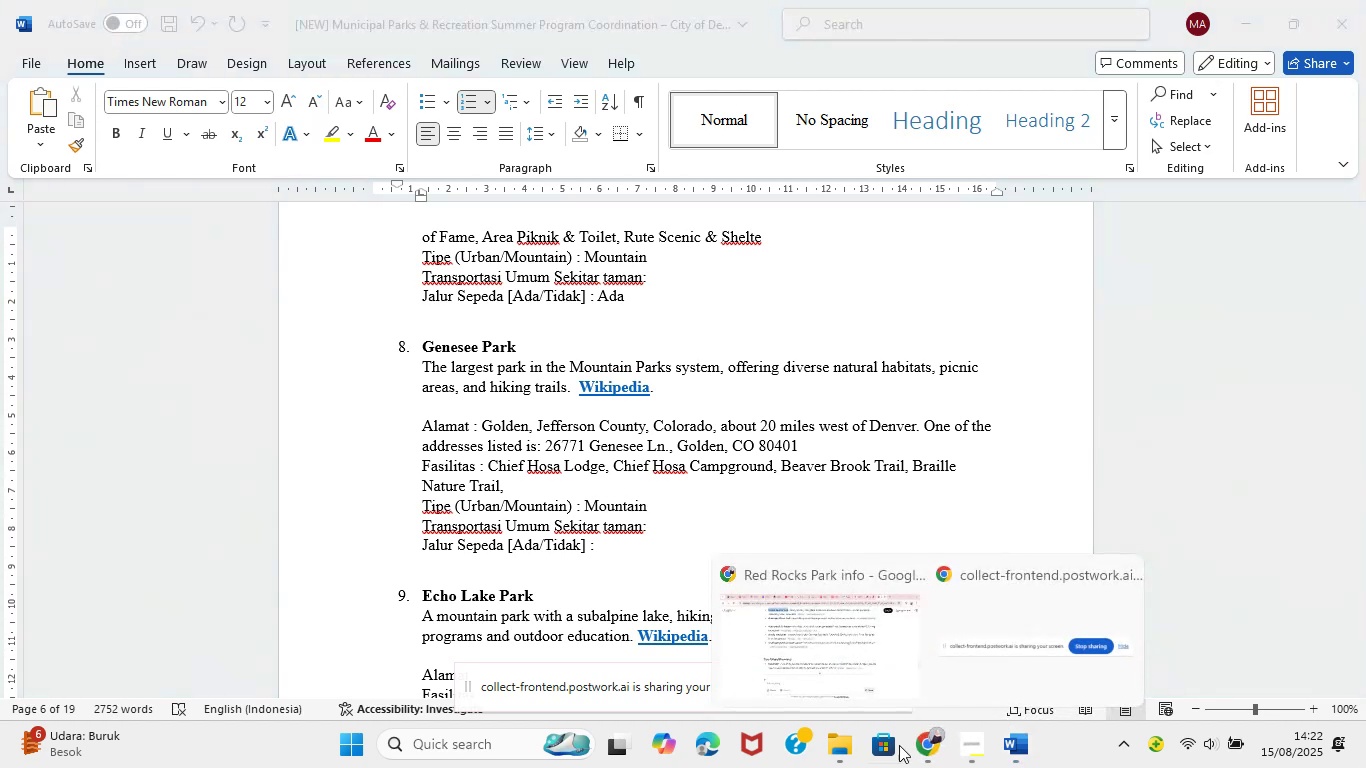 
left_click([776, 674])
 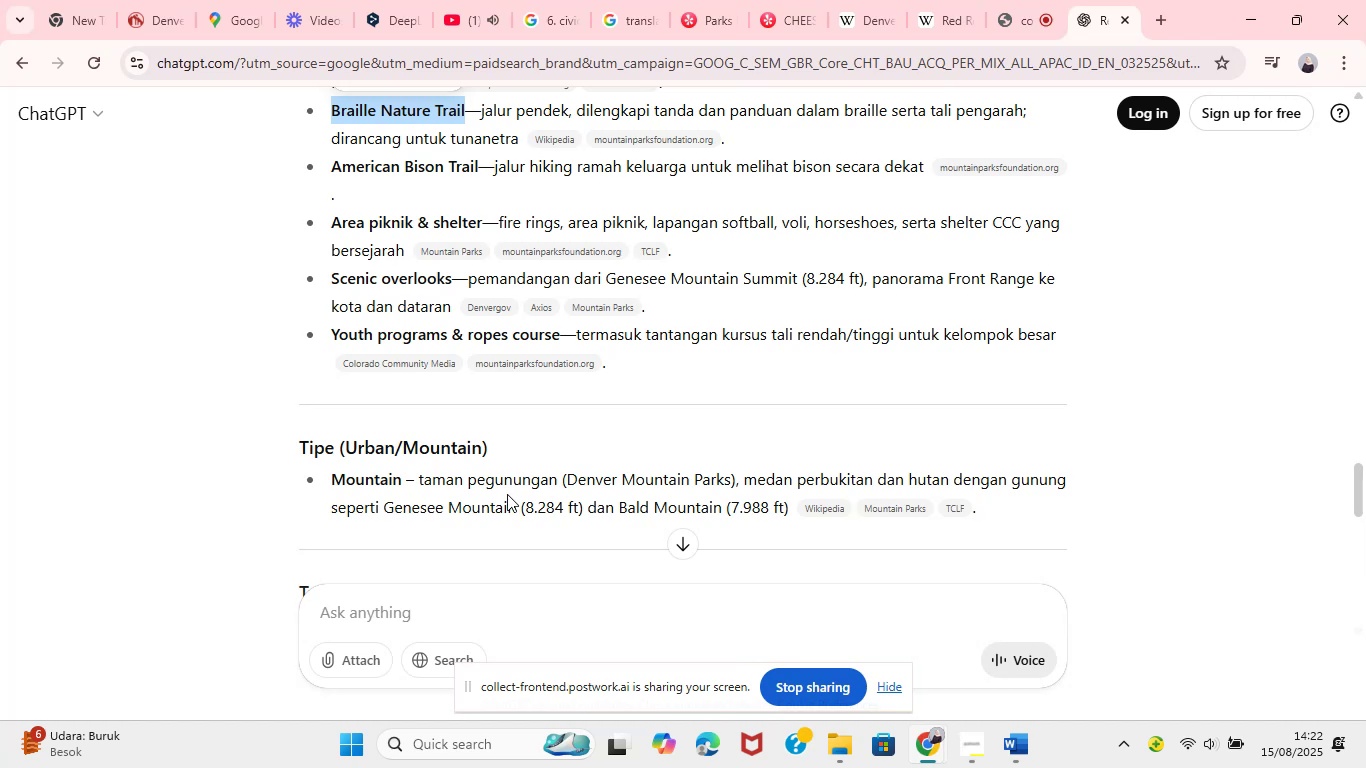 
wait(7.01)
 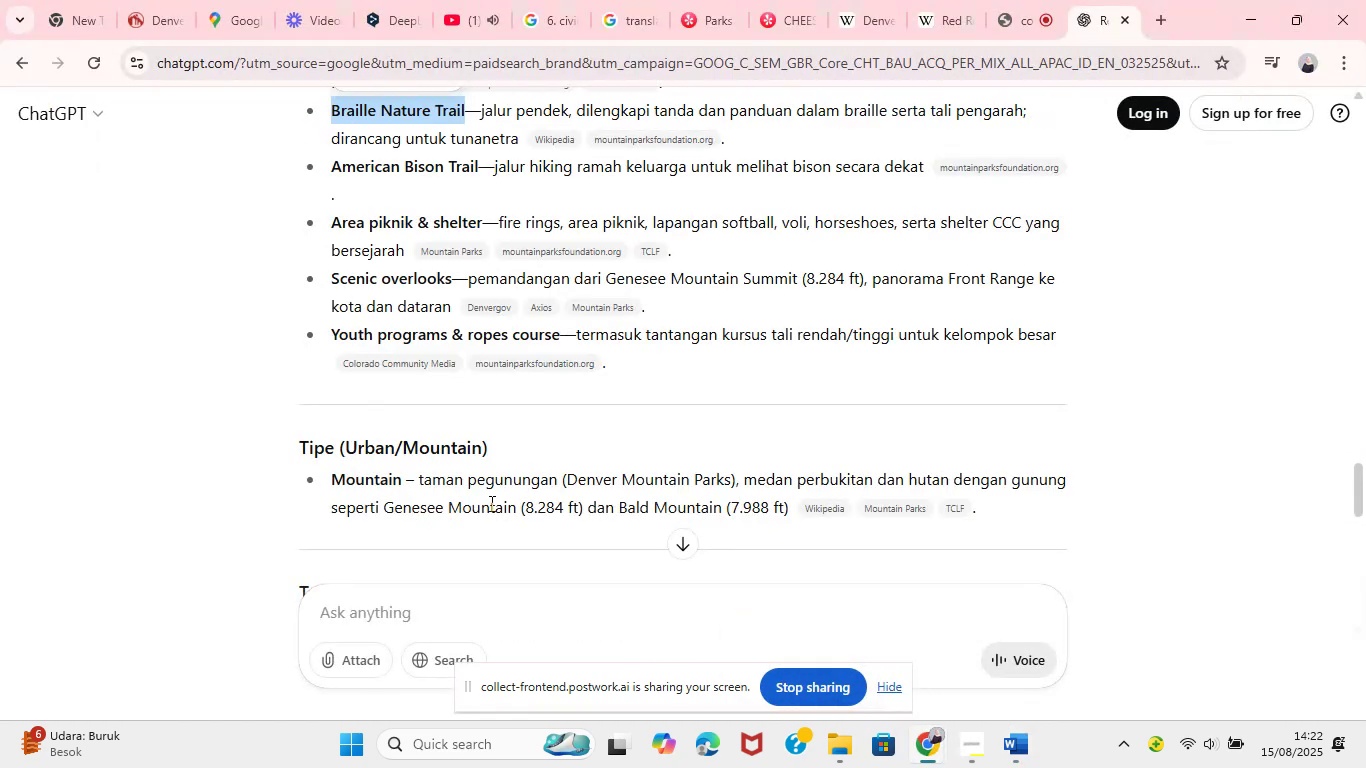 
left_click([555, 337])
 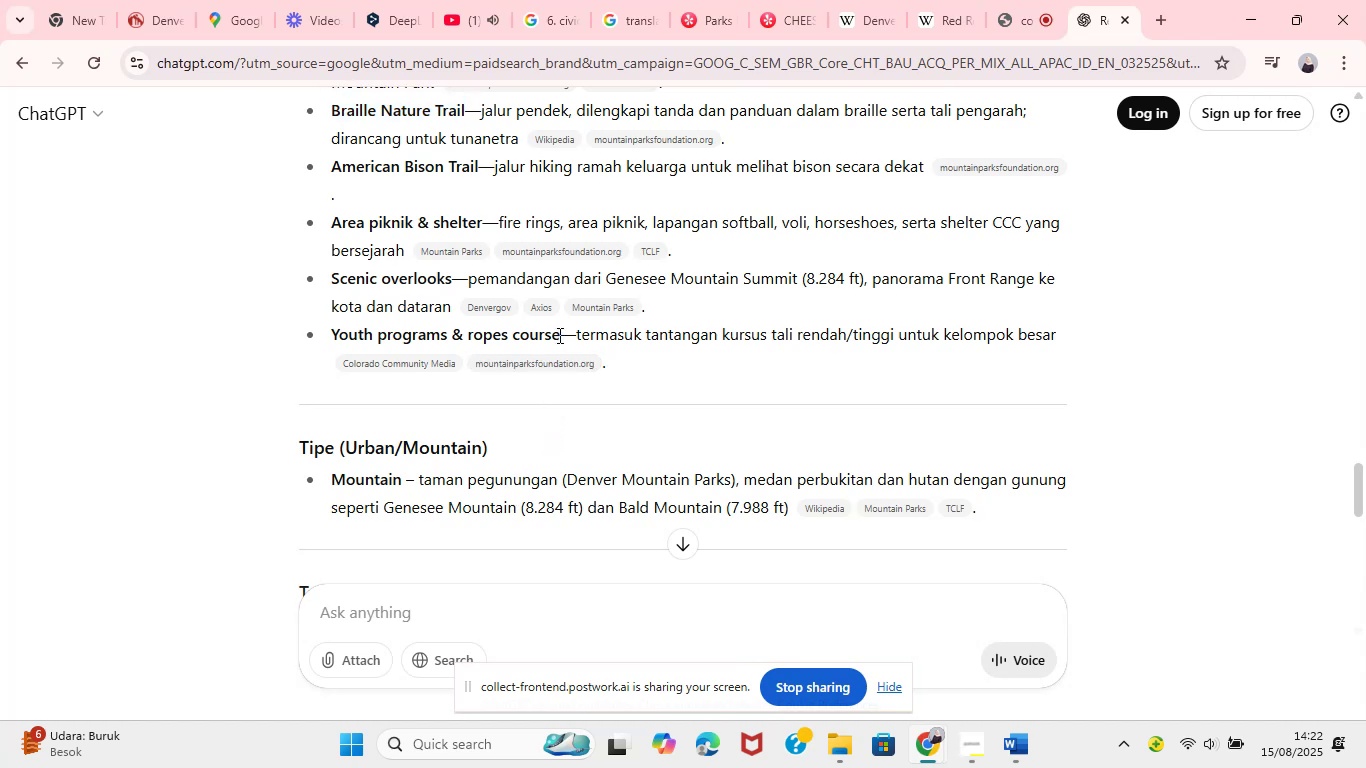 
left_click_drag(start_coordinate=[558, 335], to_coordinate=[332, 327])
 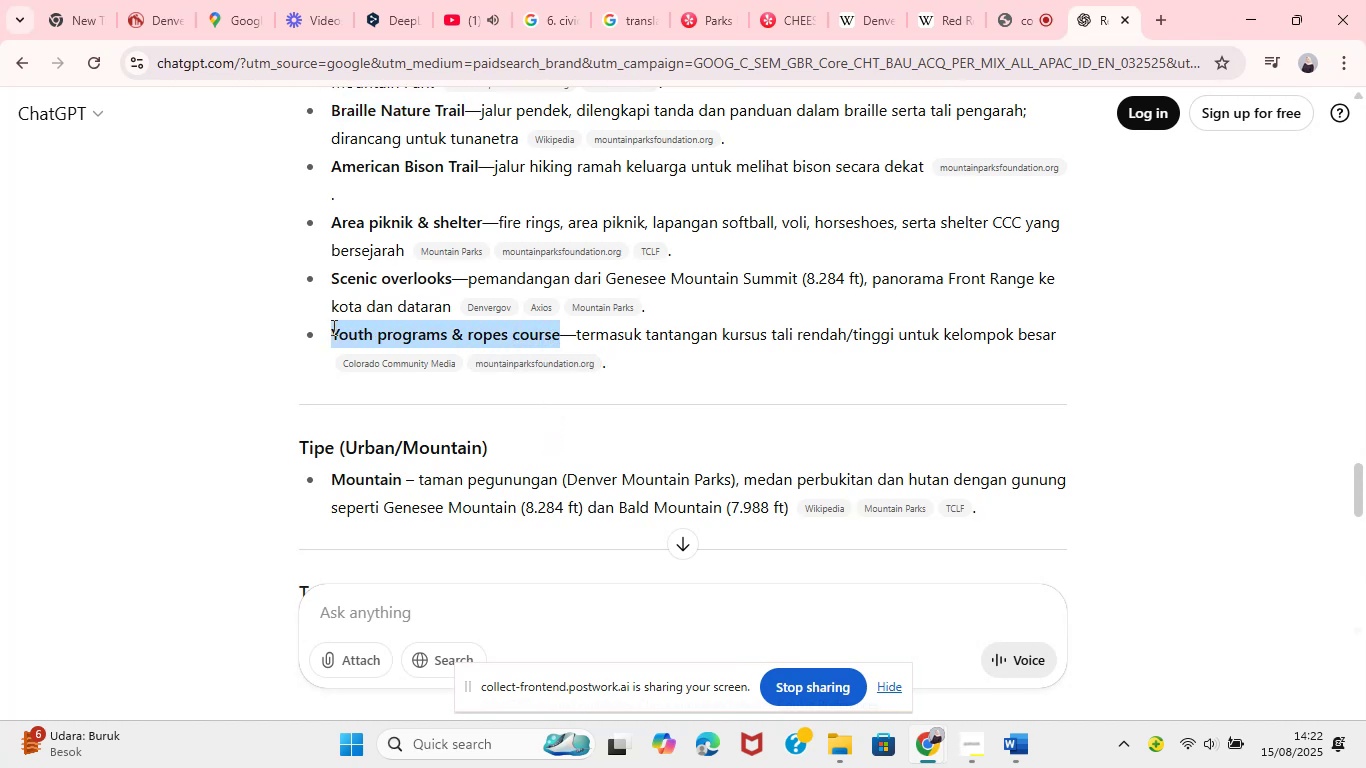 
key(Control+C)
 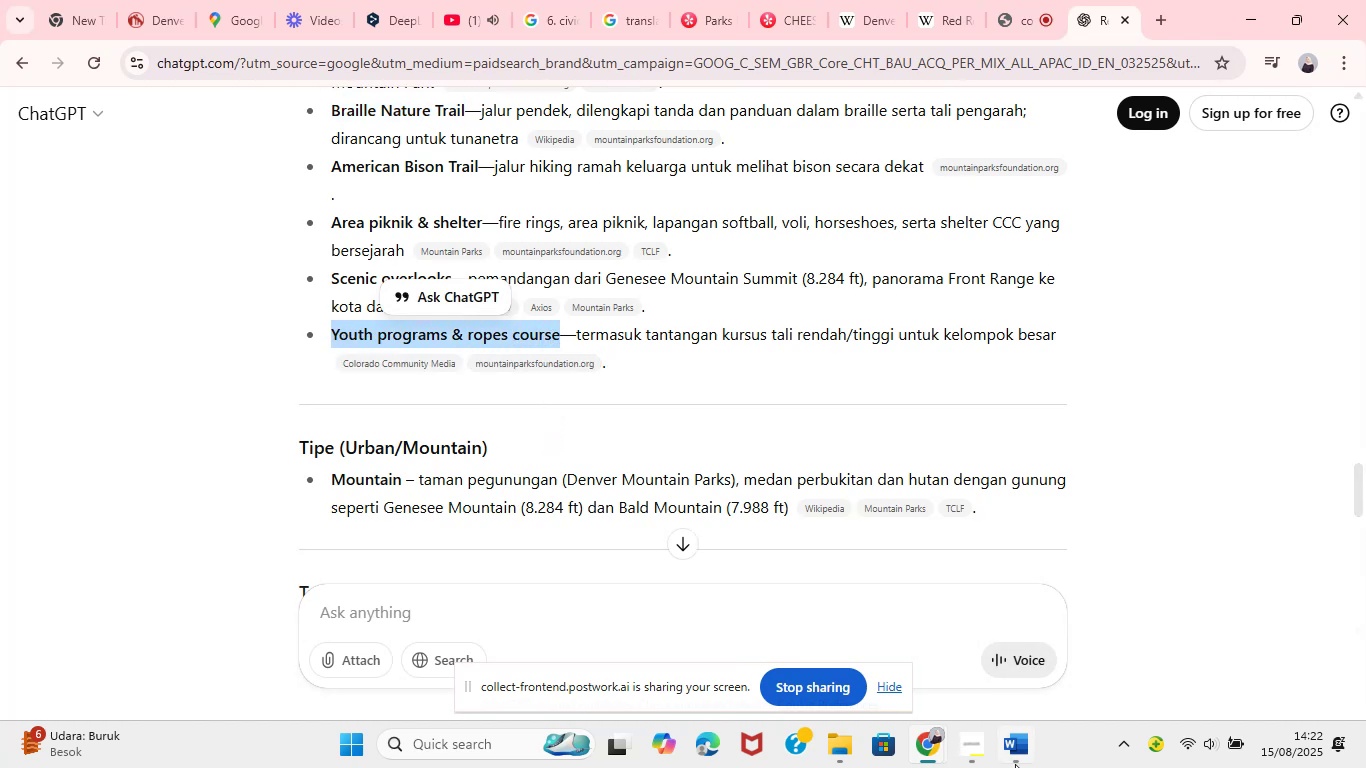 
left_click([1015, 764])
 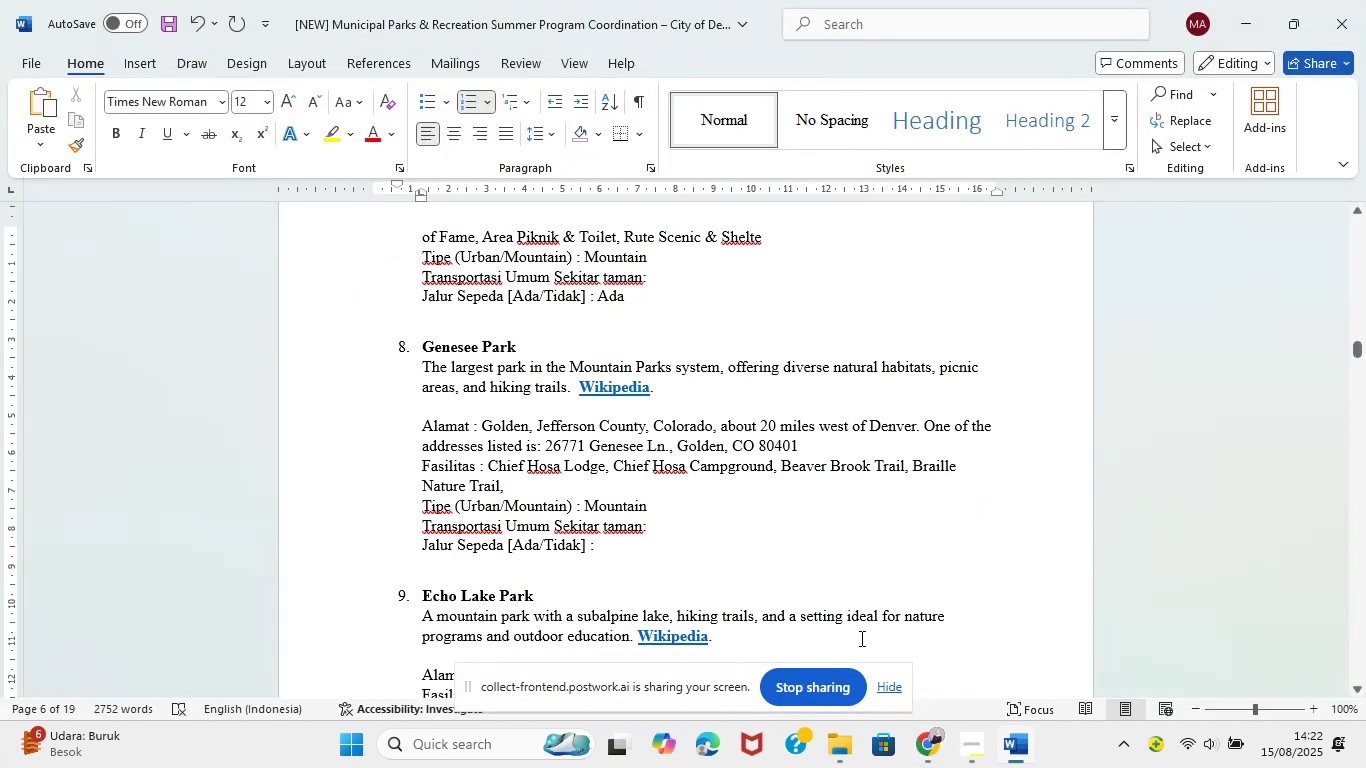 
mouse_move([983, 730])
 